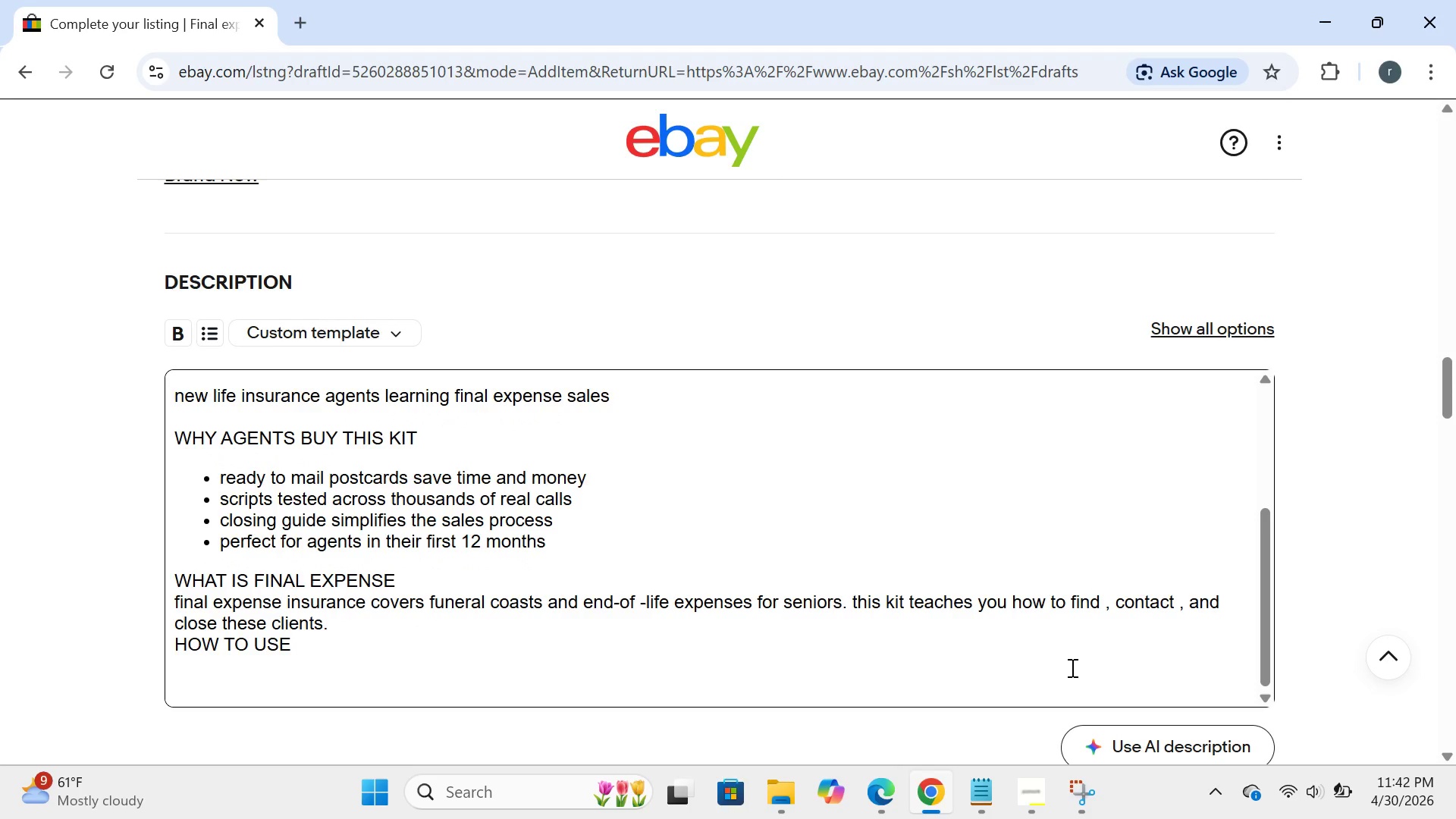 
type(1.mail postcae)
key(Backspace)
type(rds to targeted senior lists)
 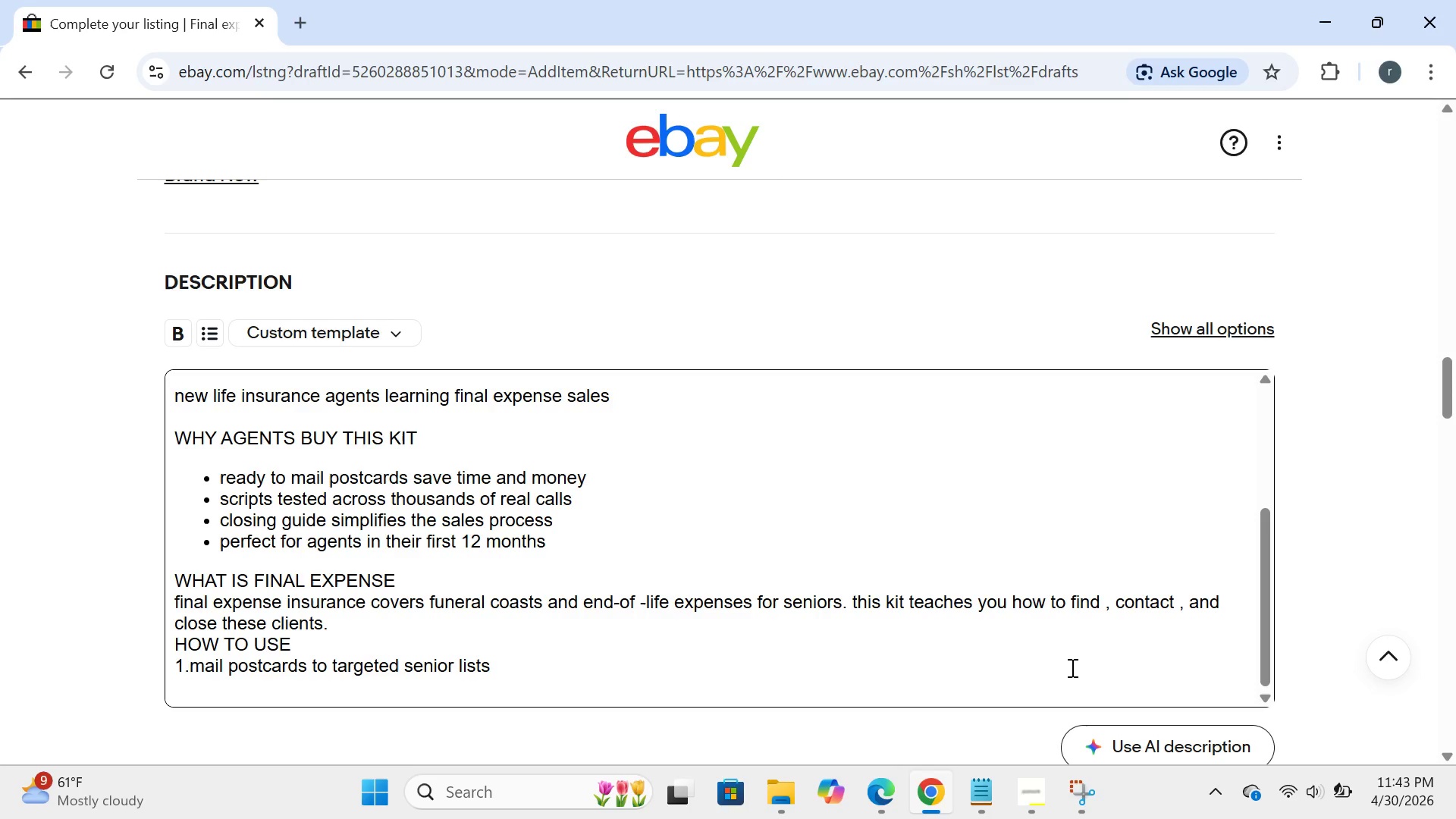 
key(Enter)
 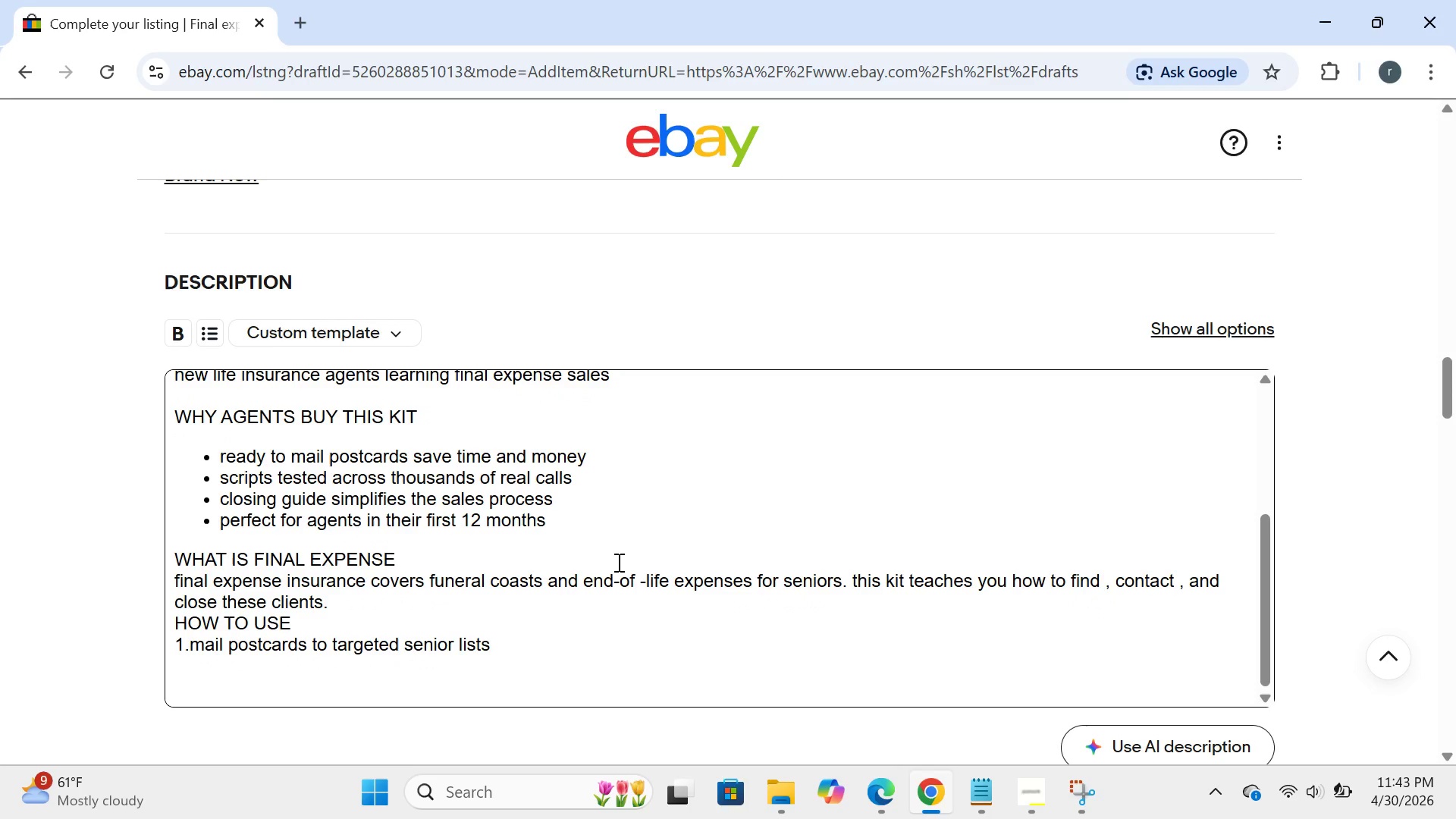 
type(2.use phone scripts when les)
key(Backspace)
type(ds call )
 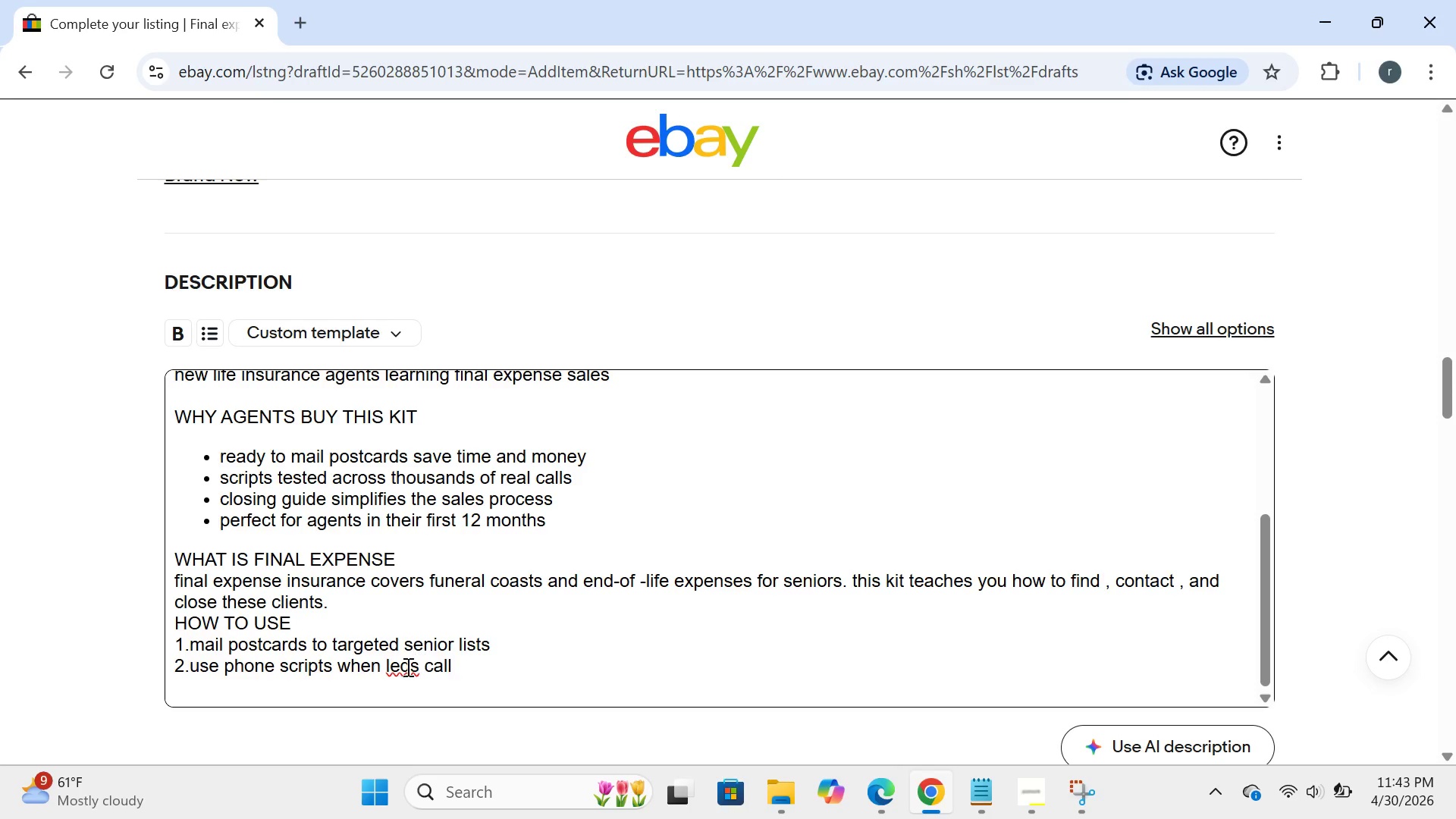 
left_click([400, 671])
 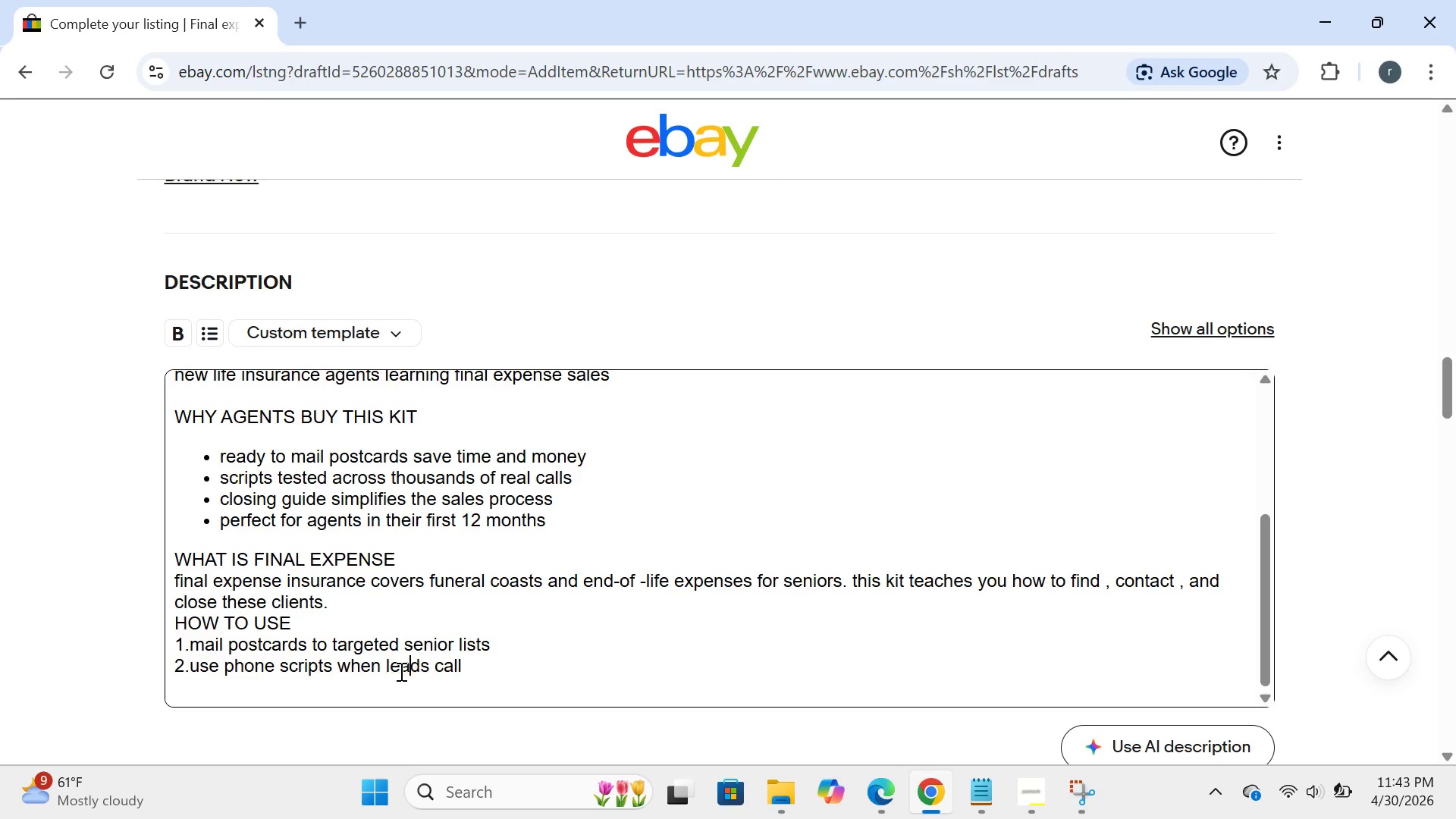 
key(A)
 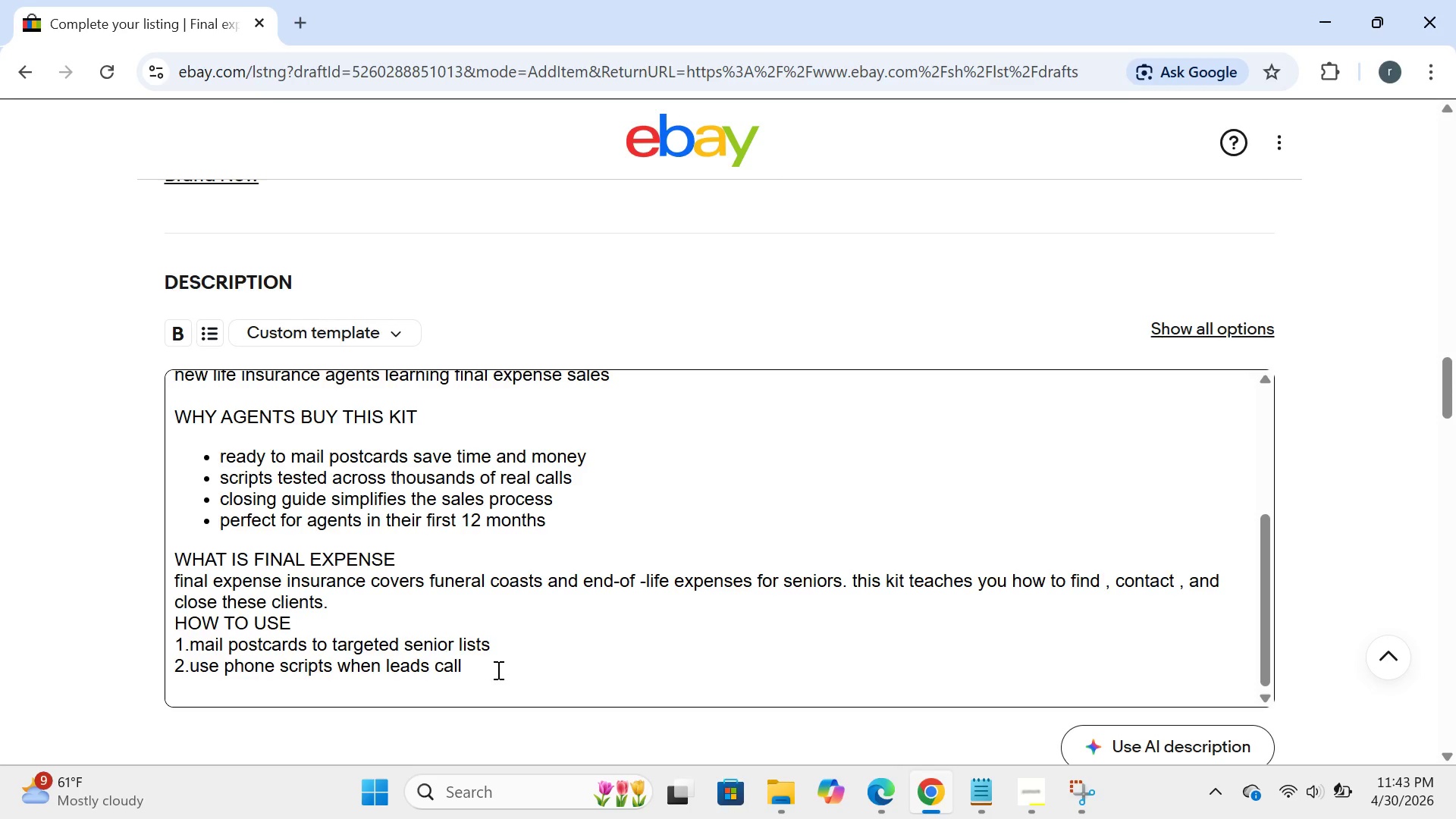 
left_click([497, 670])
 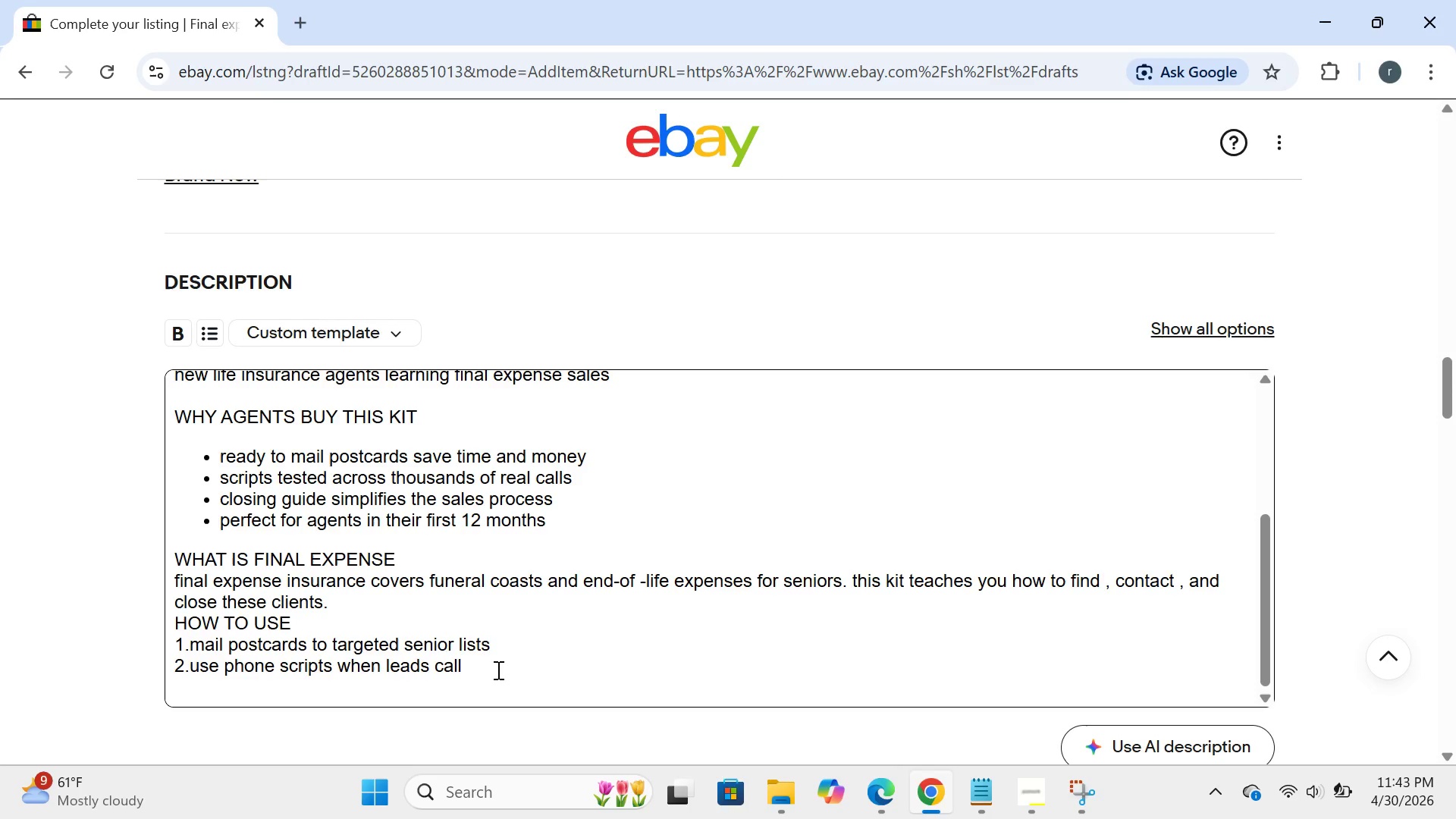 
type(back)
 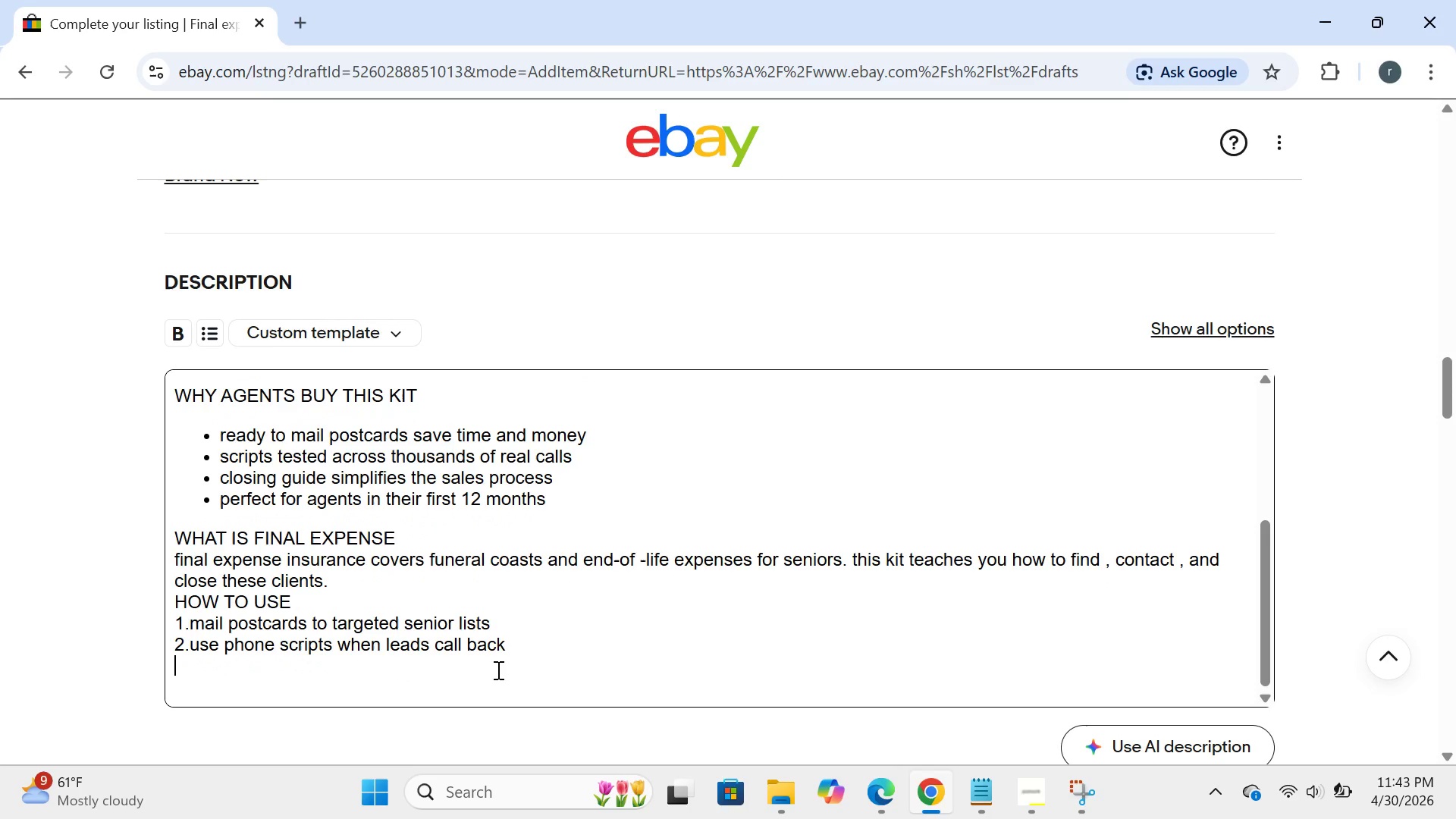 
key(Enter)
 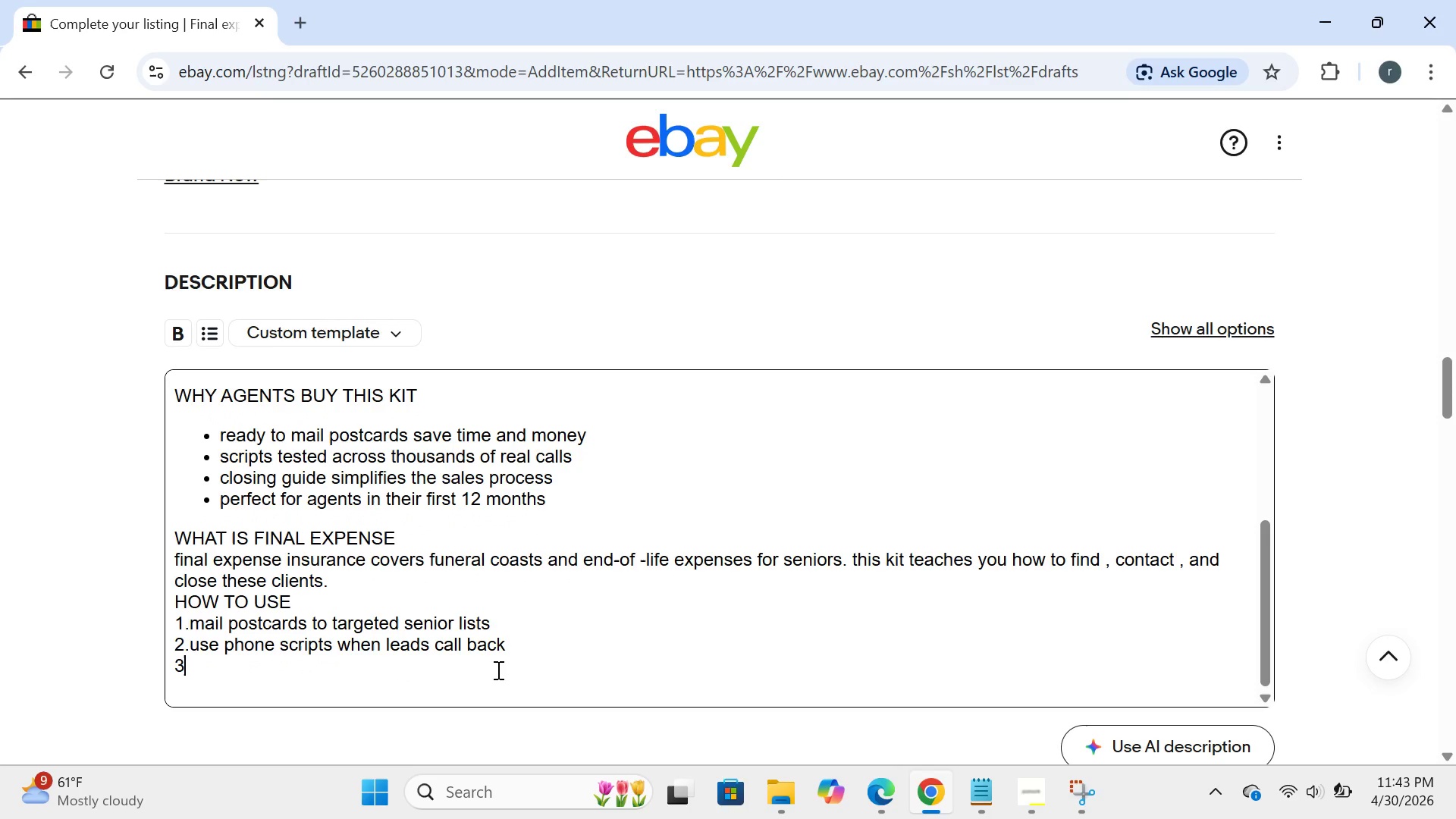 
type(3.follow closing guide during appointe)
key(Backspace)
type(ment )
 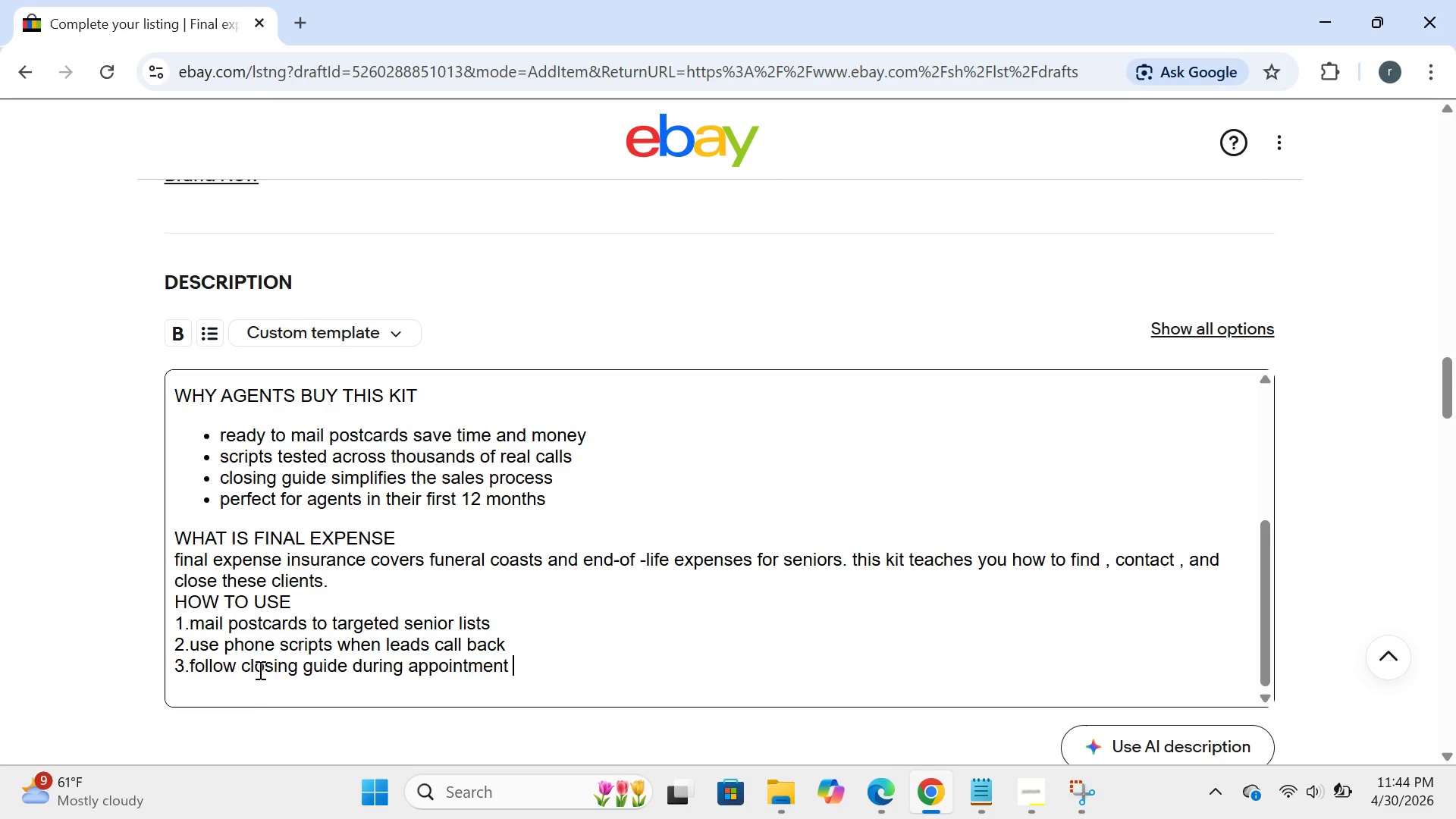 
key(Enter)
 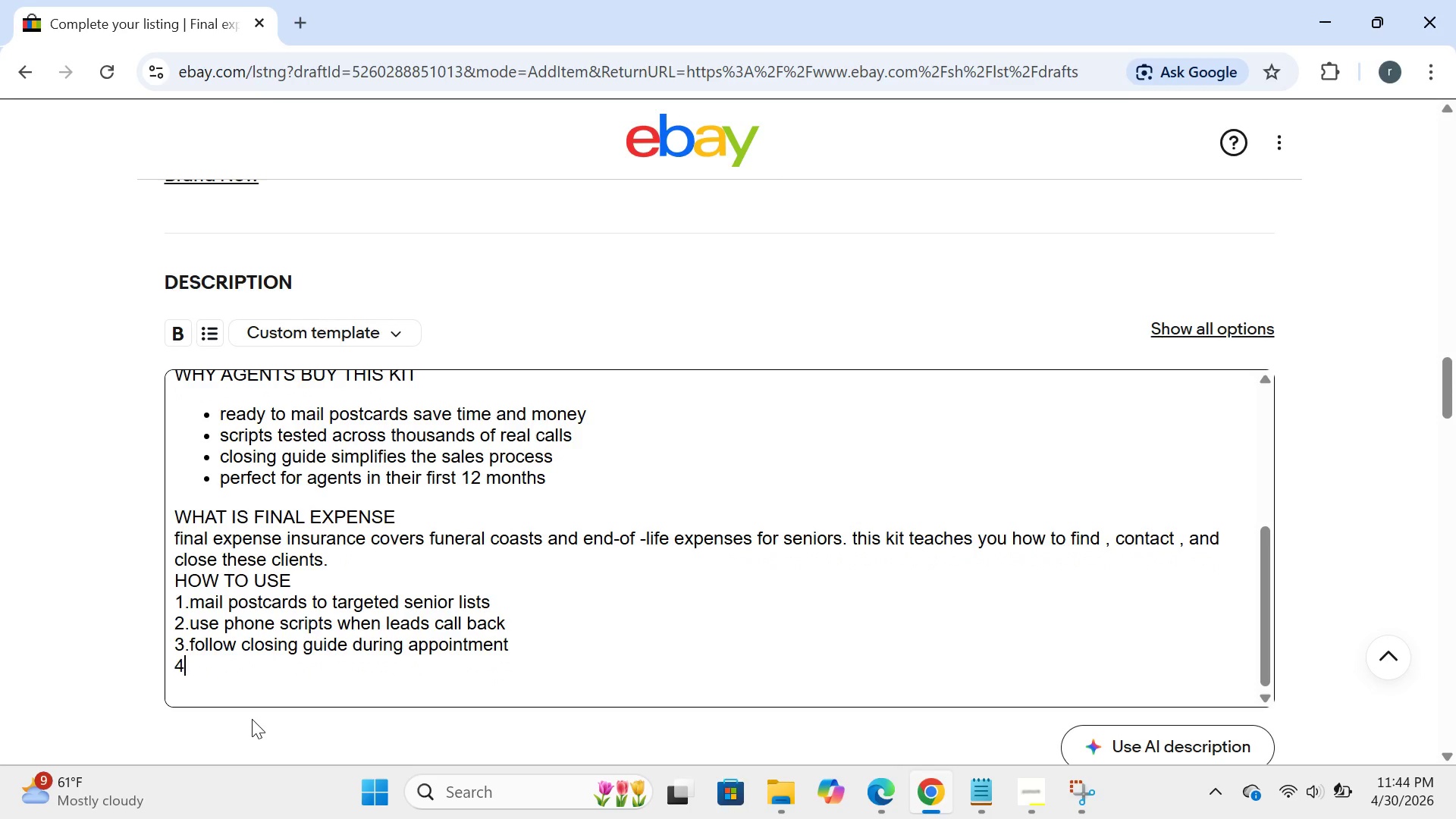 
type(4,)
key(Backspace)
type(.write poli)
 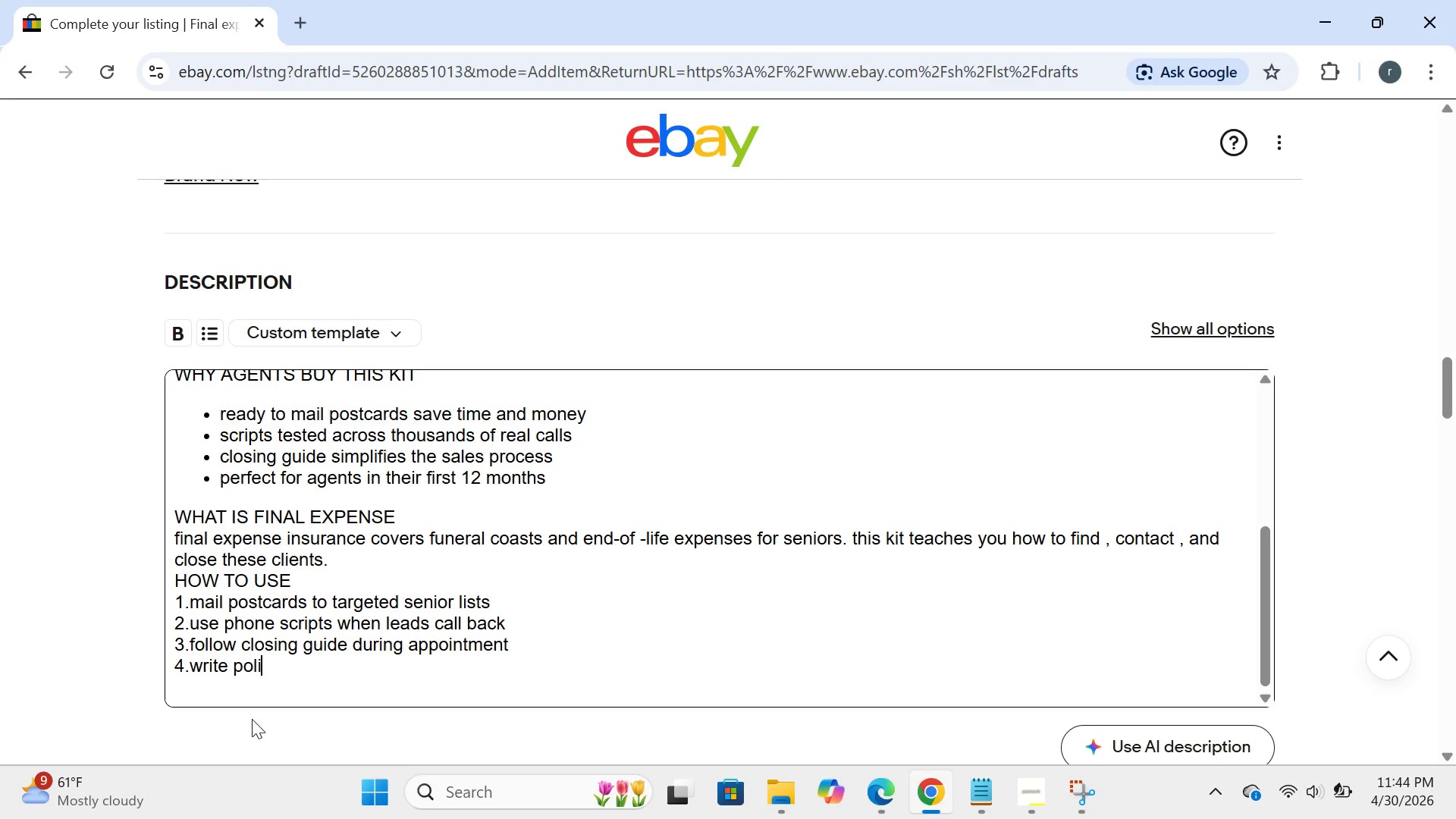 
type(cies ab)
key(Backspace)
type(nd grow your agency)
 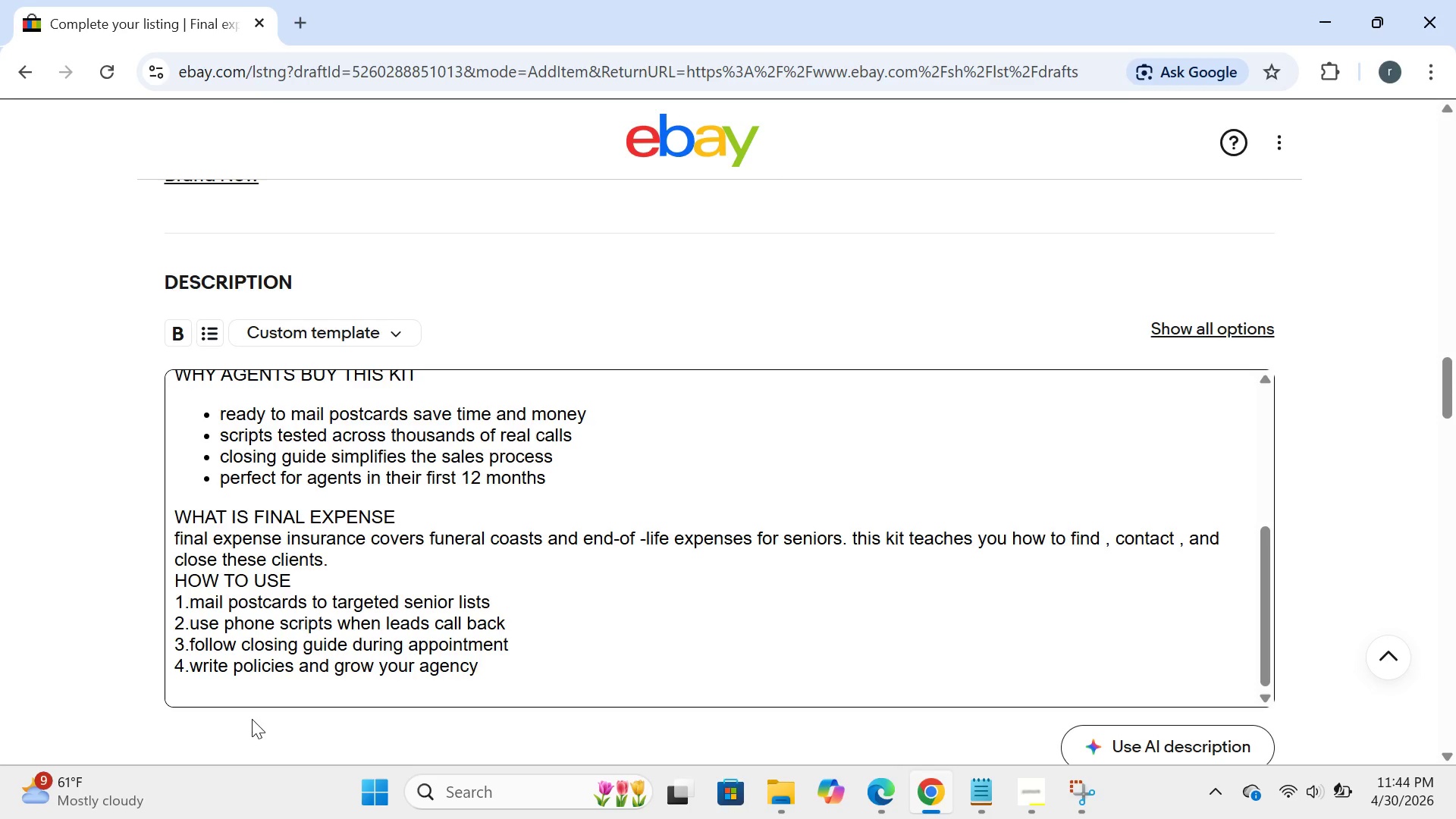 
key(Enter)
 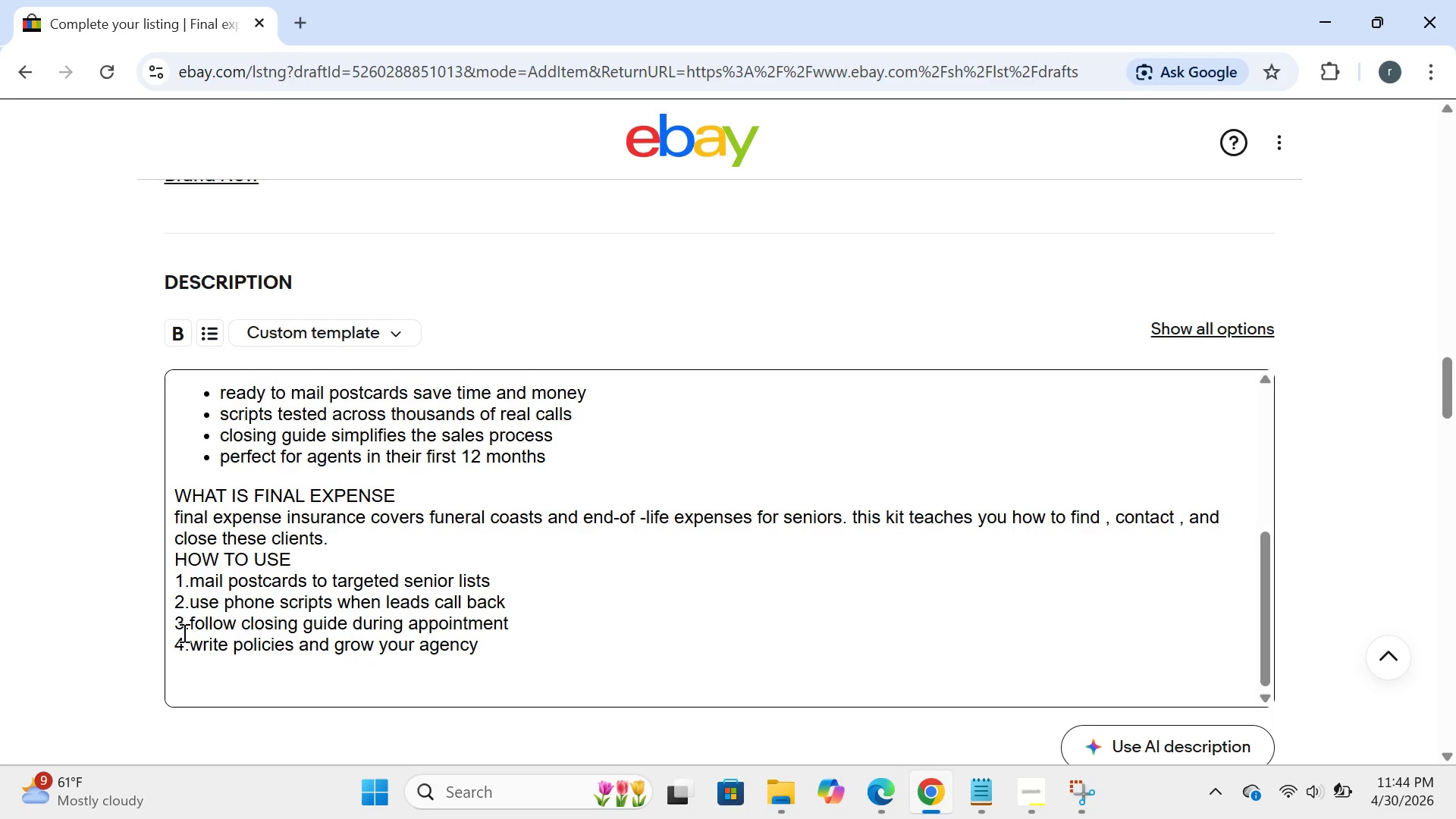 
type(KIT FEATURES)
 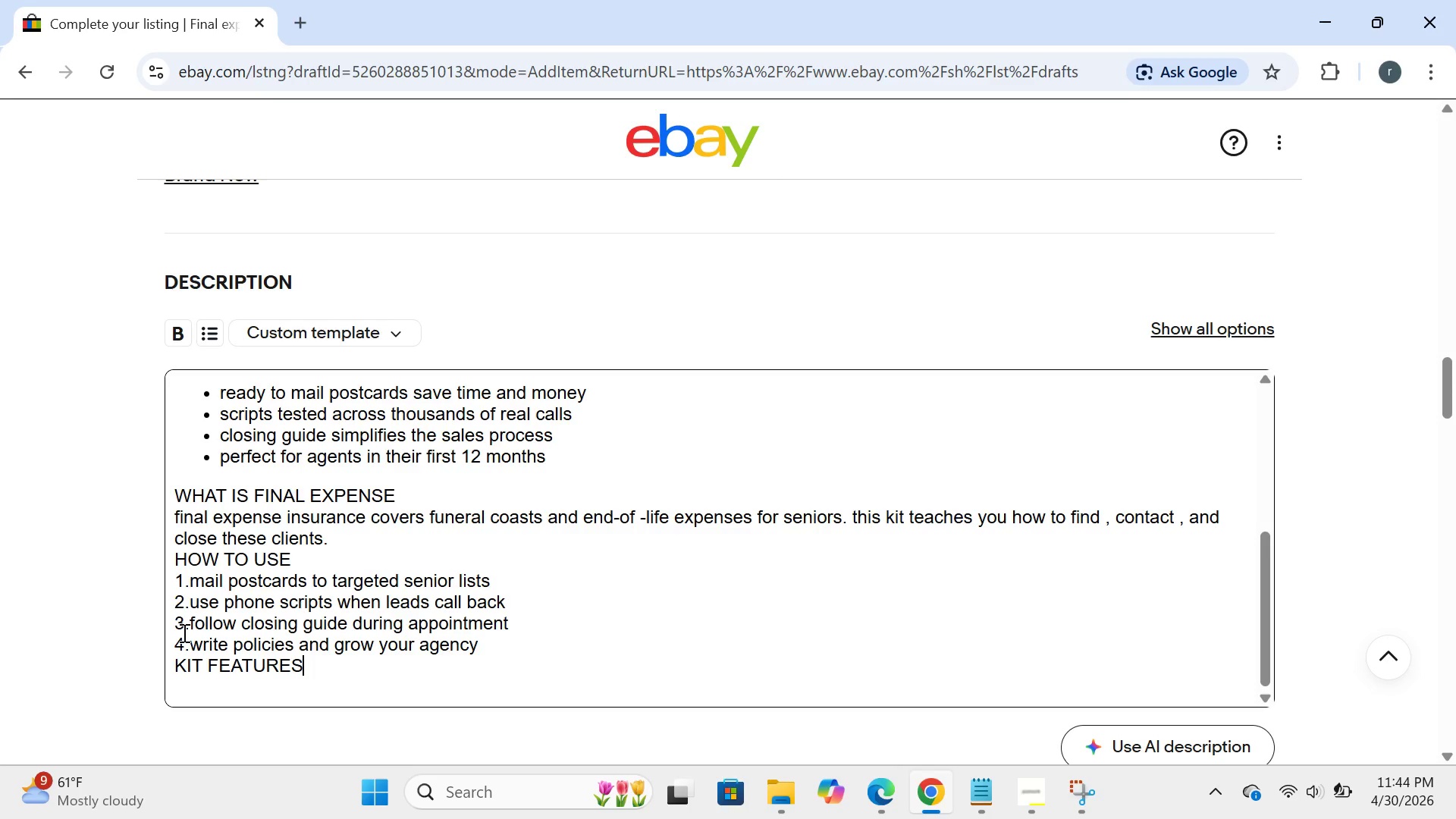 
key(Enter)
 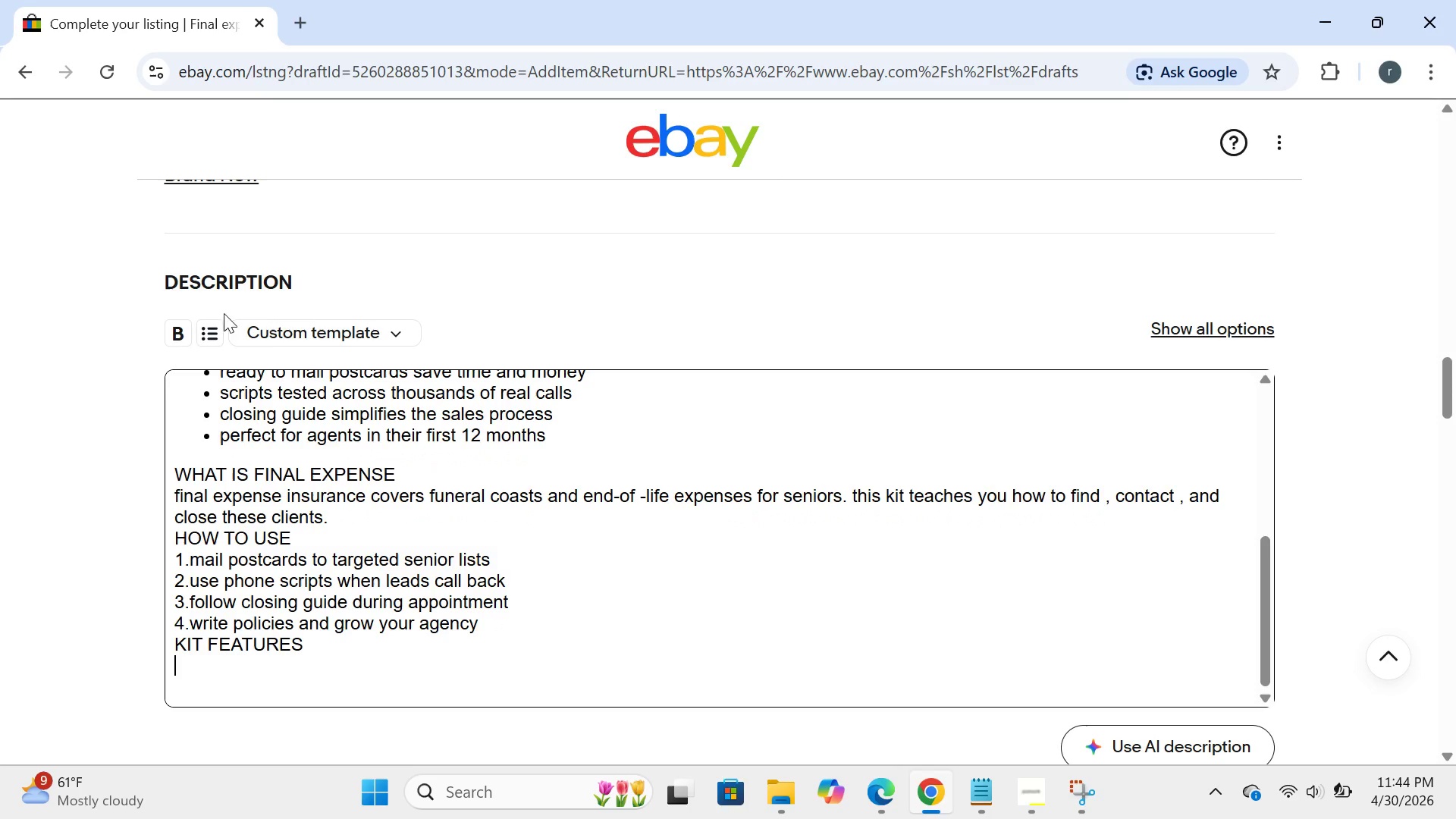 
left_click([199, 337])
 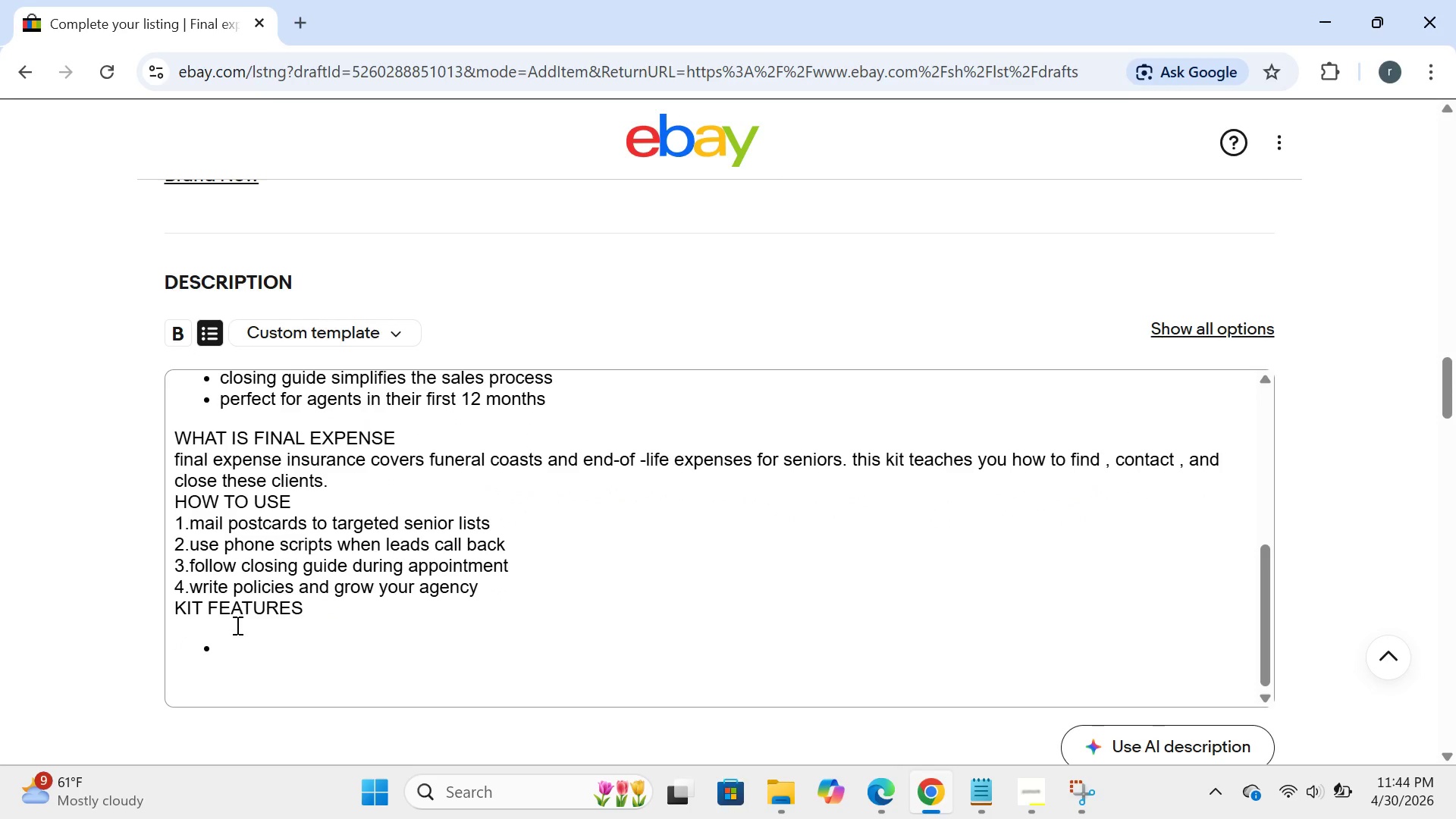 
left_click([236, 626])
 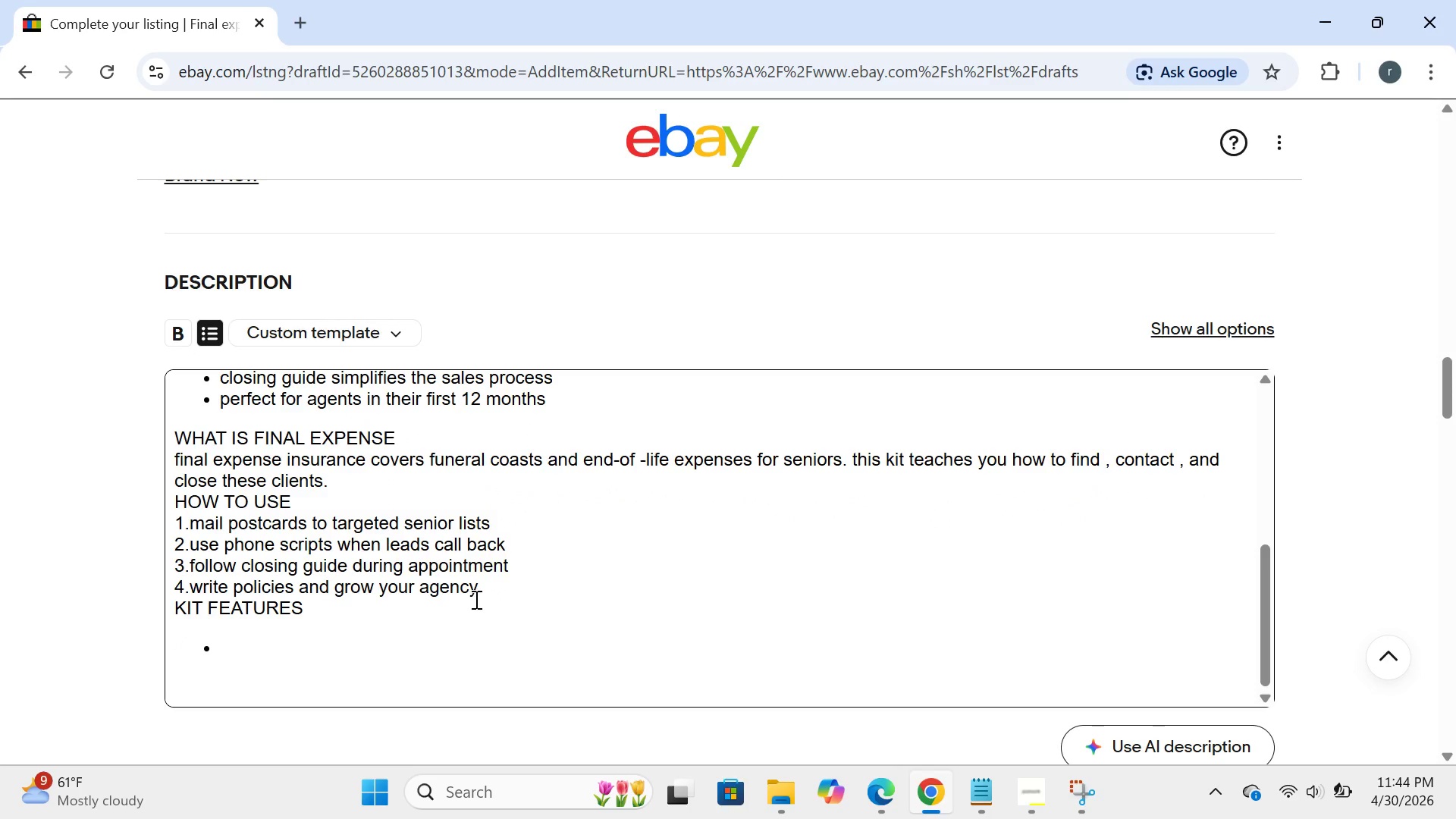 
left_click([475, 599])
 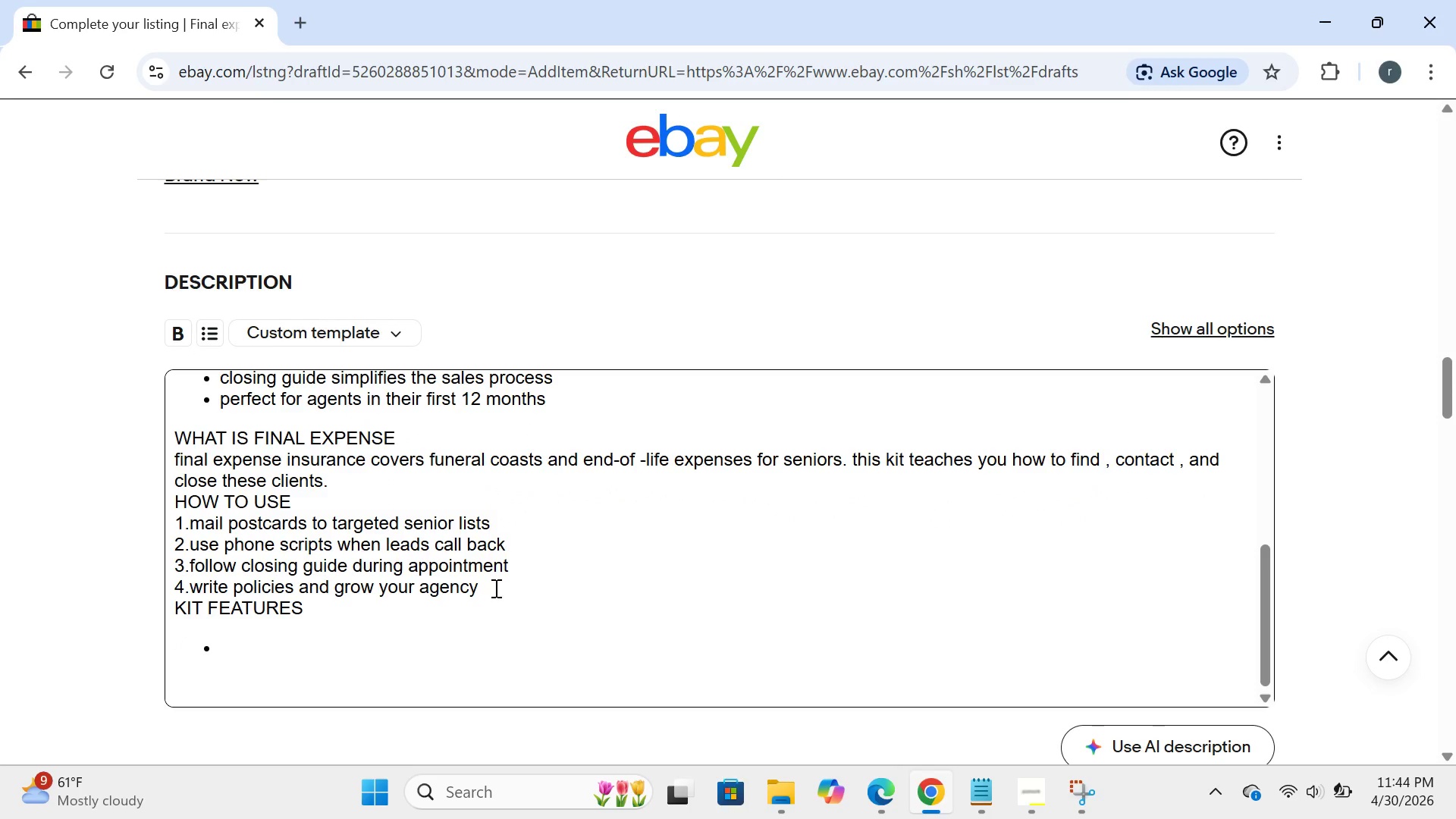 
left_click([494, 588])
 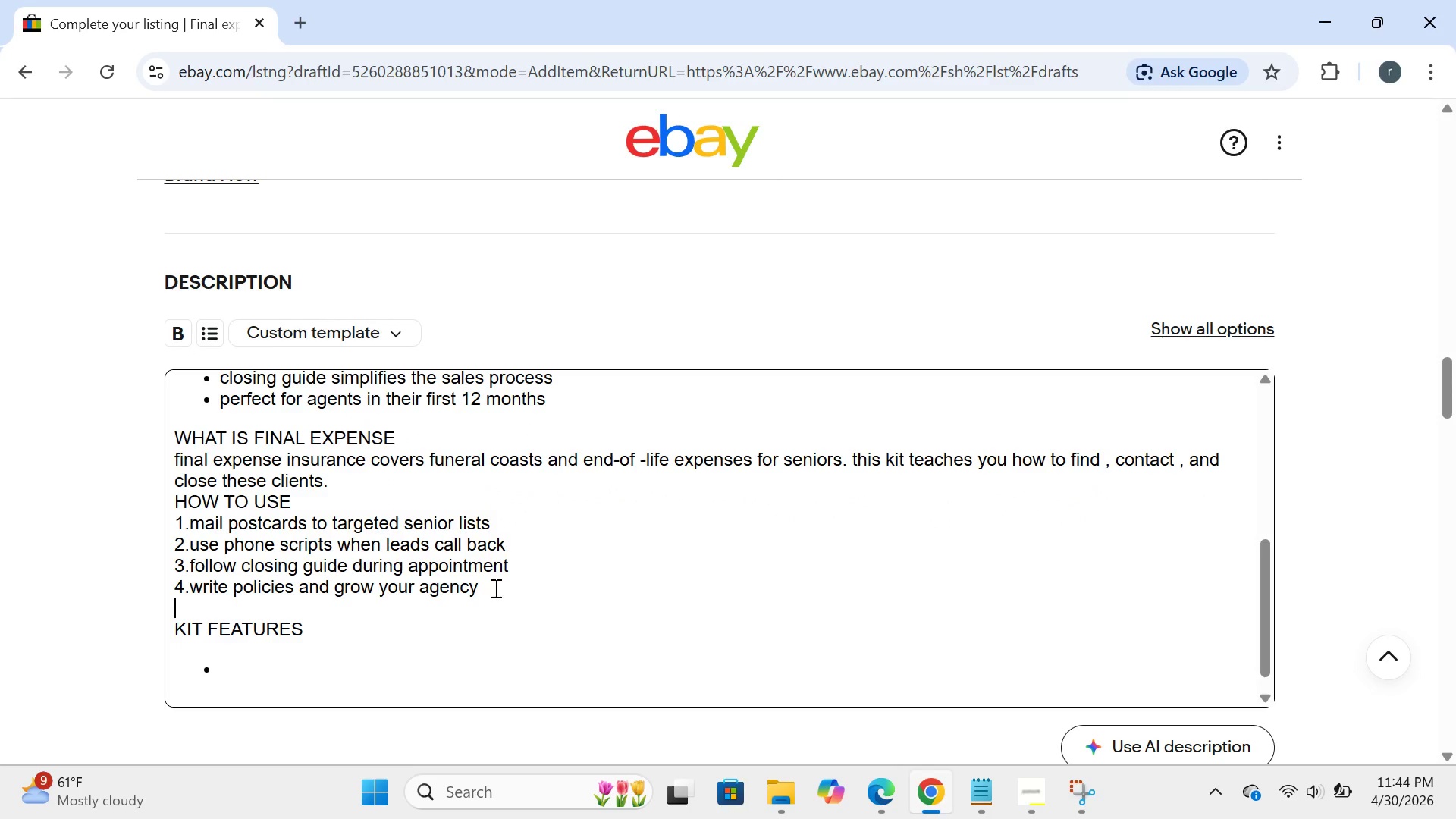 
key(Enter)
 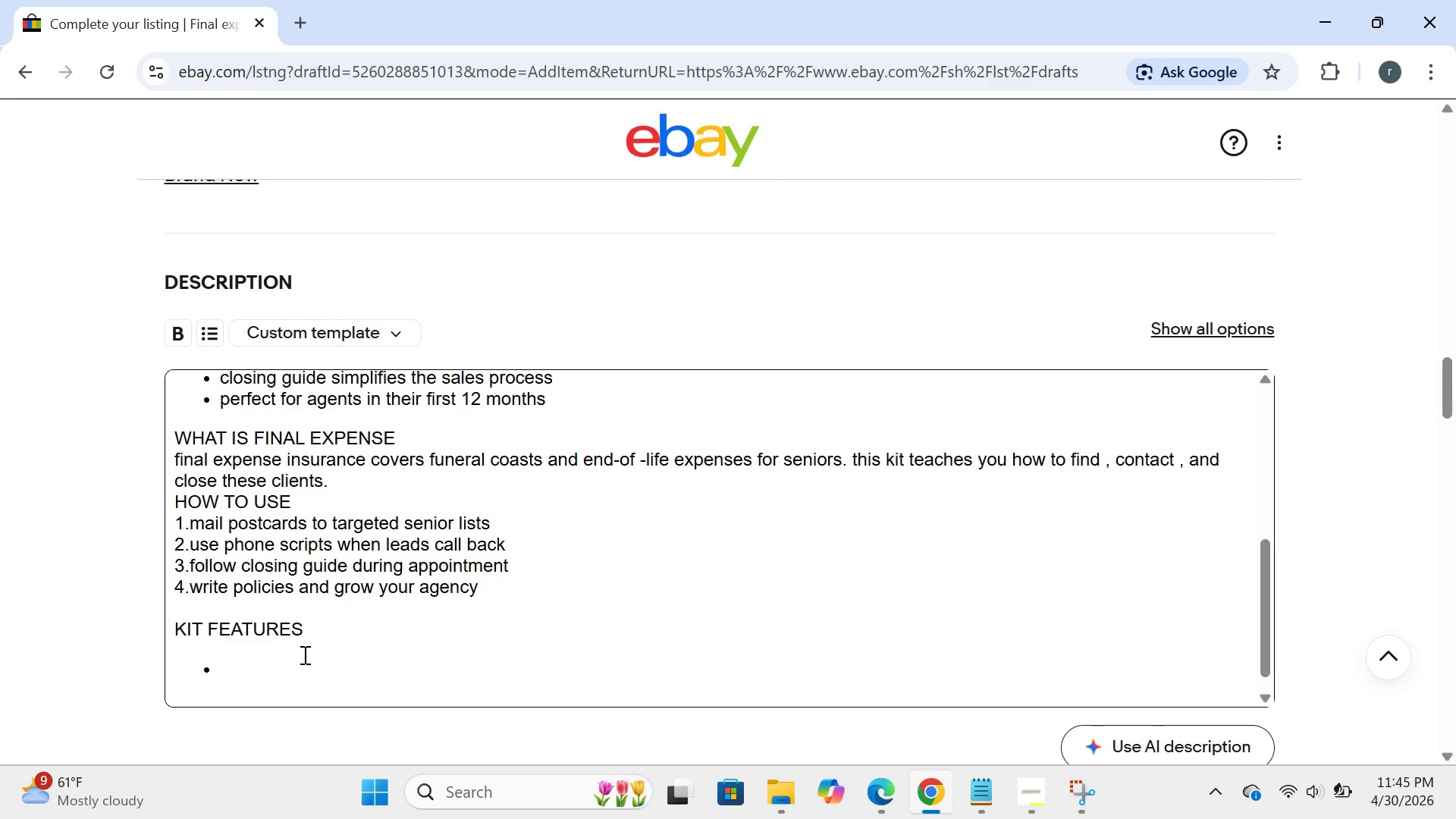 
left_click([303, 654])
 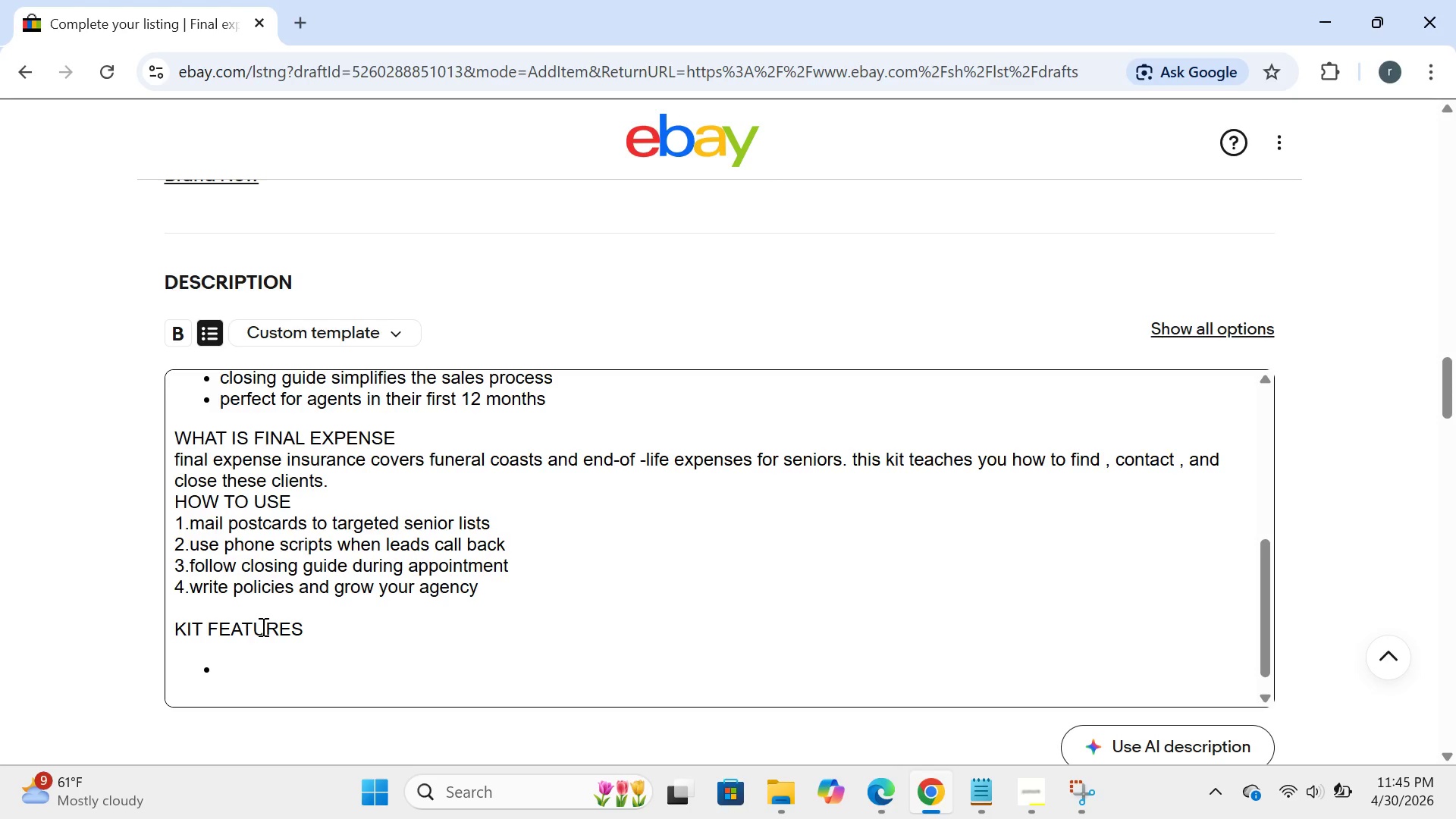 
type(PRINTED )
key(Backspace)
key(Backspace)
key(Backspace)
key(Backspace)
key(Backspace)
key(Backspace)
key(Backspace)
key(Backspace)
type(printed in the unir)
key(Backspace)
type(ted stated)
key(Backspace)
type(s)
 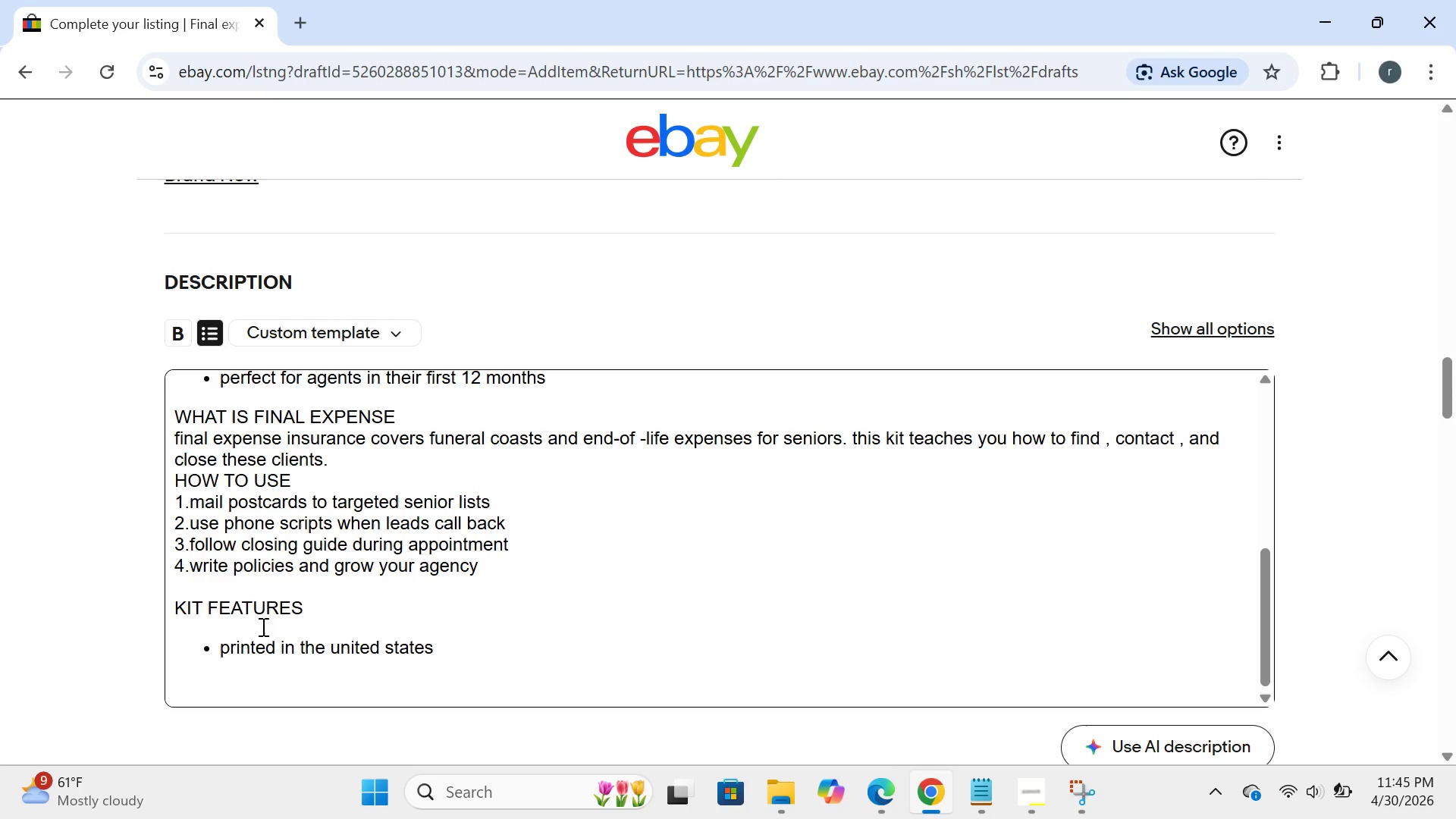 
wait(8.02)
 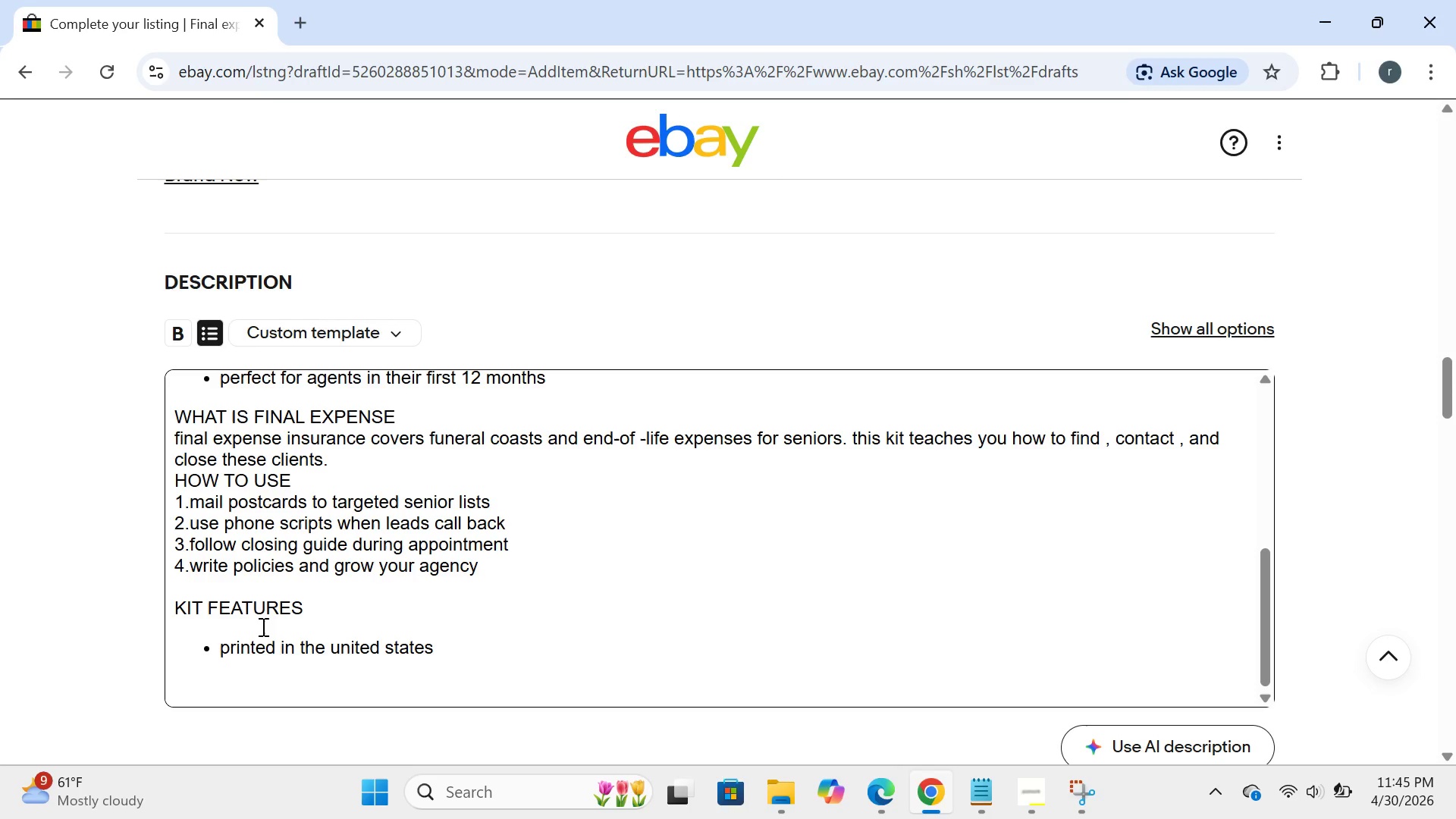 
key(Enter)
 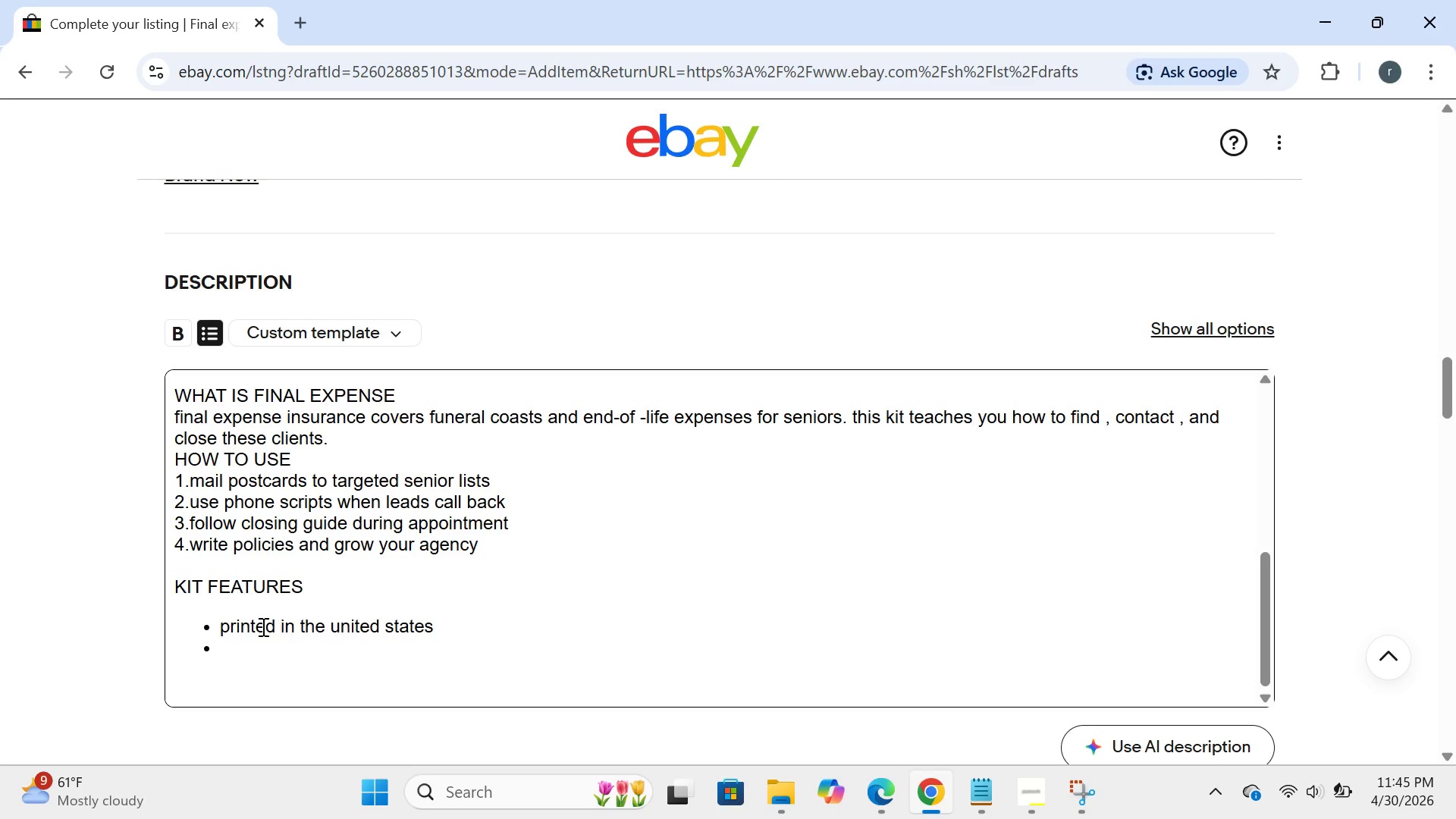 
wait(13.05)
 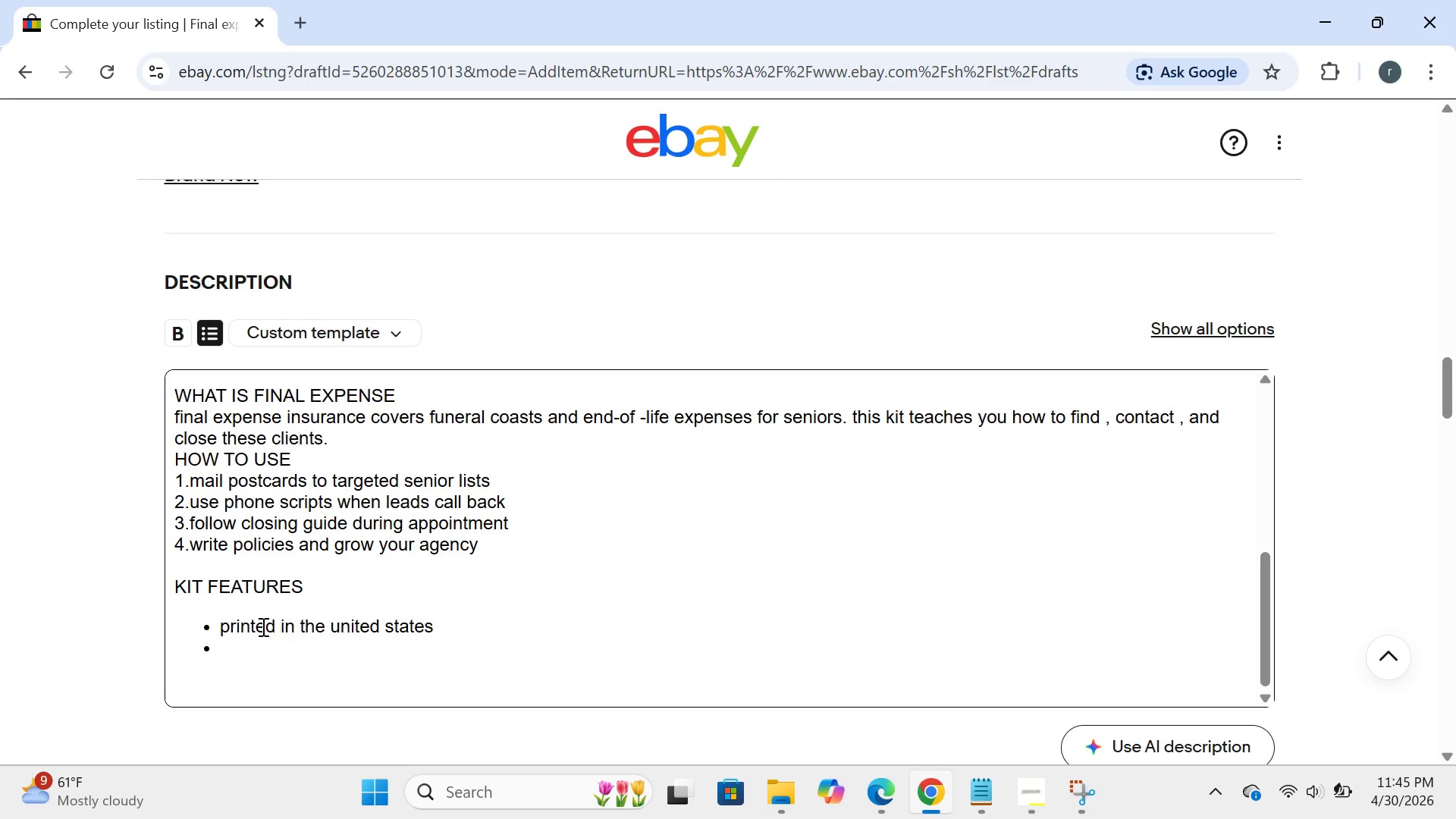 
type(use phone scripts when leads call back )
 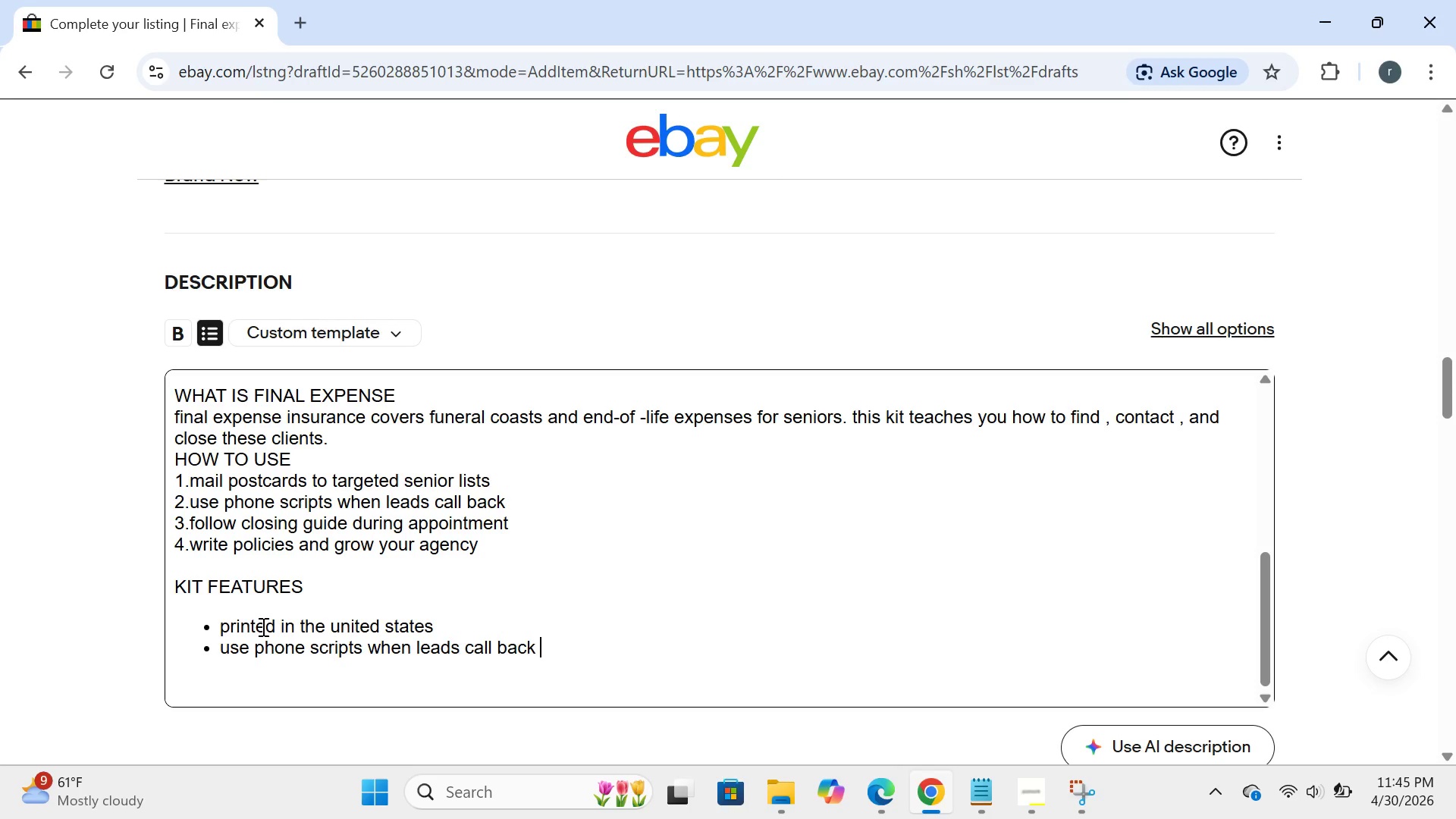 
key(Enter)
 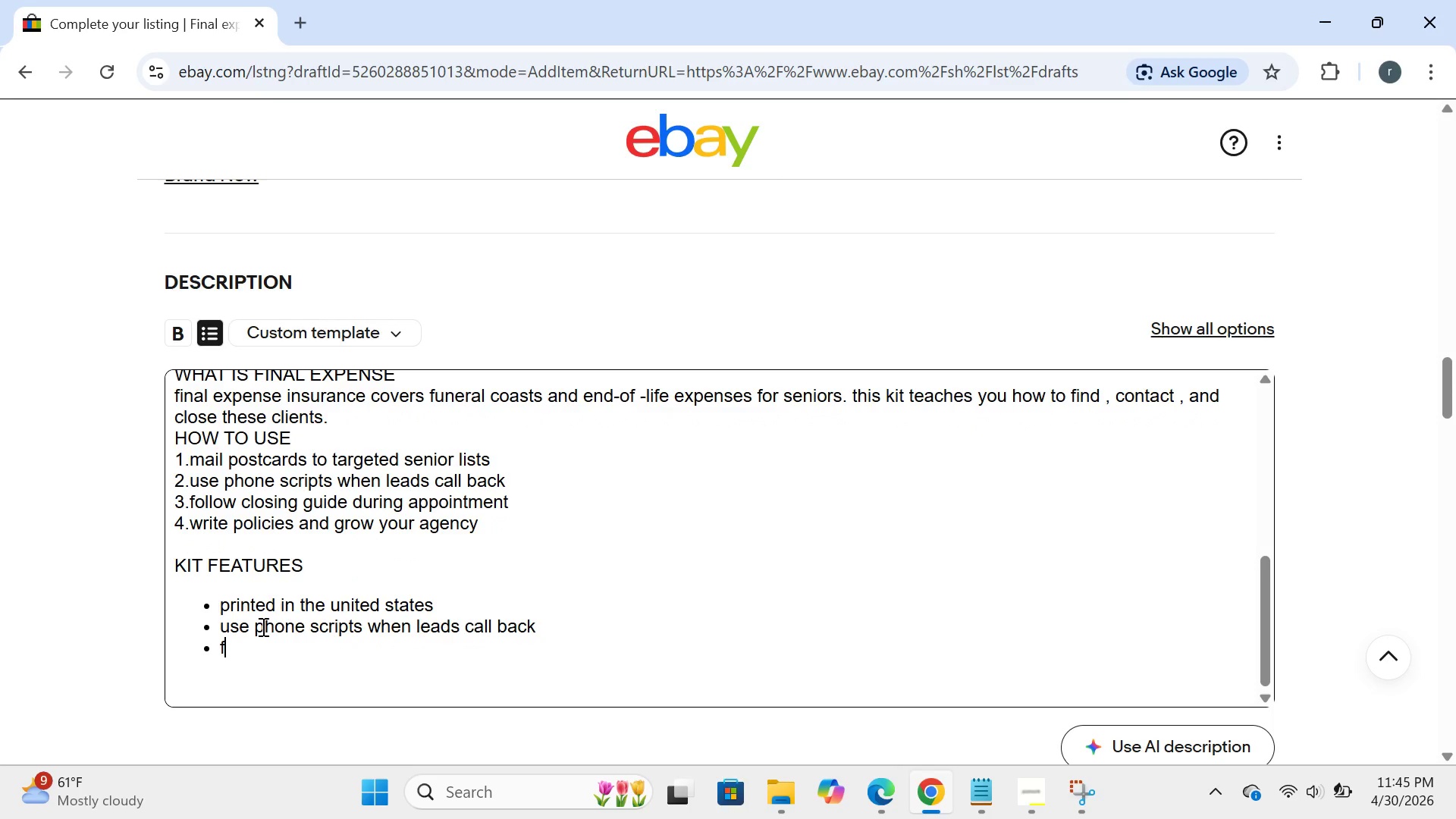 
type(folo)
key(Backspace)
type(loe)
key(Backspace)
type(w closing guide during appointment )
 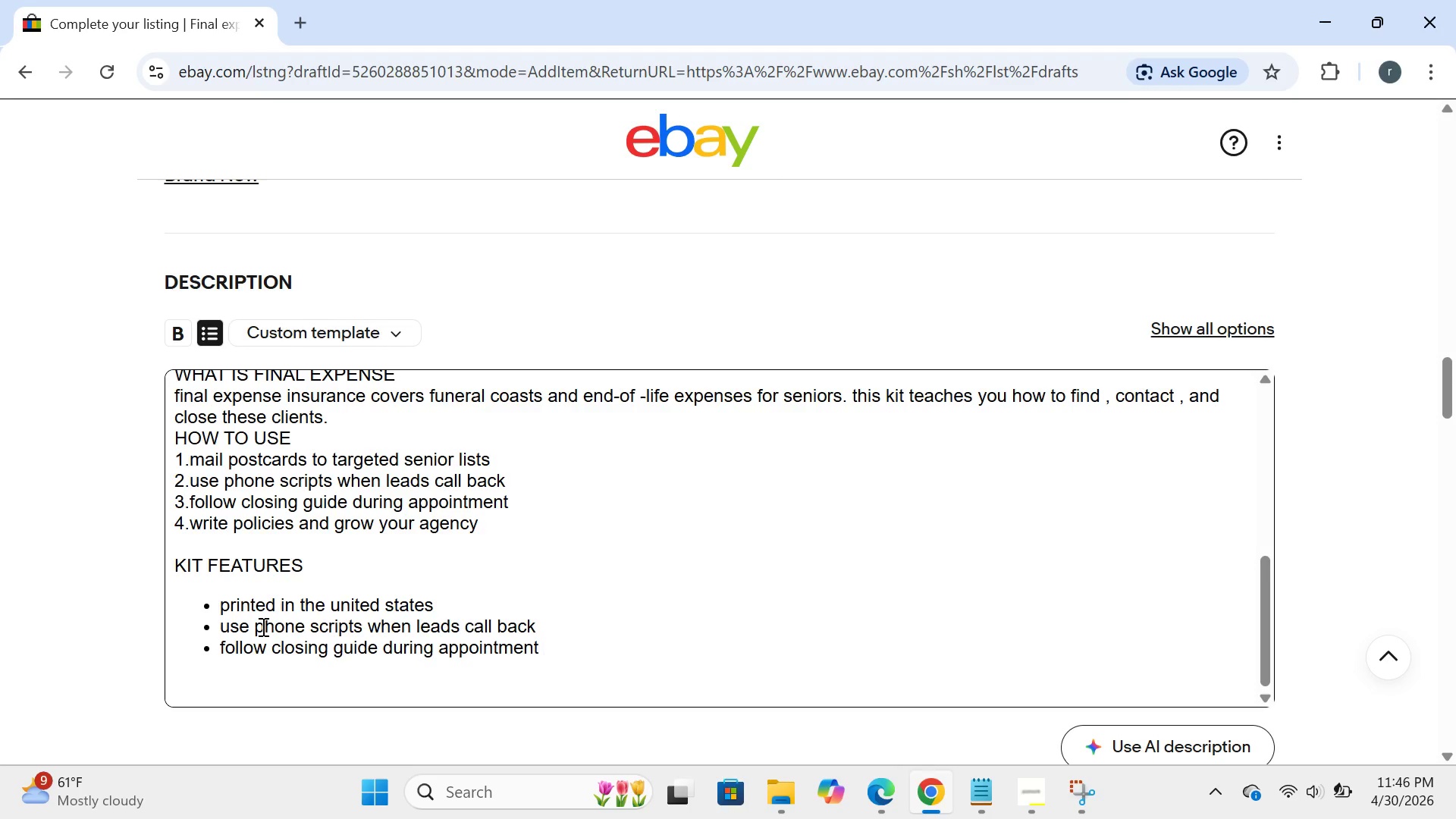 
key(Enter)
 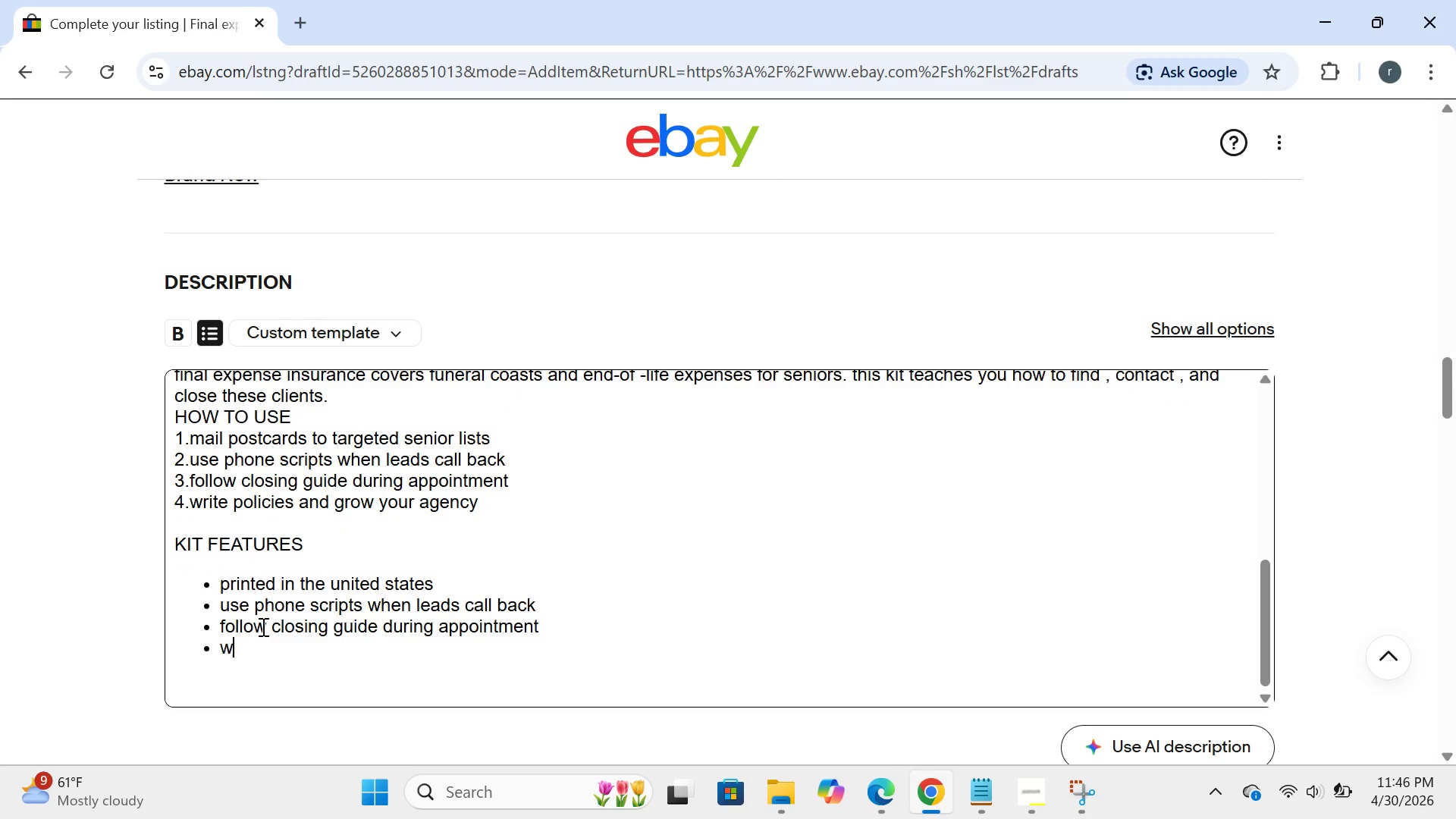 
type(write polices and grow your agency)
 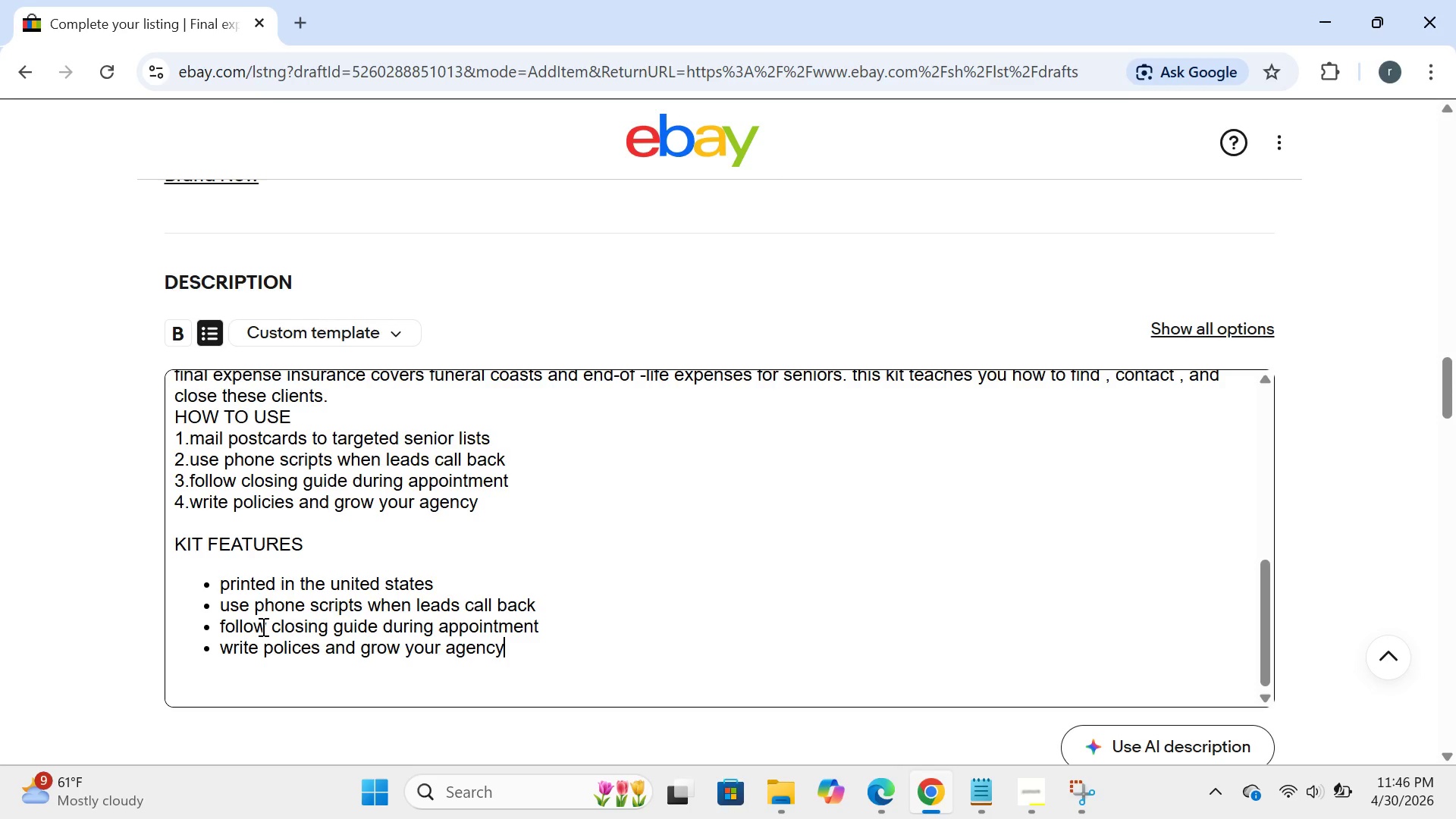 
key(Enter)
 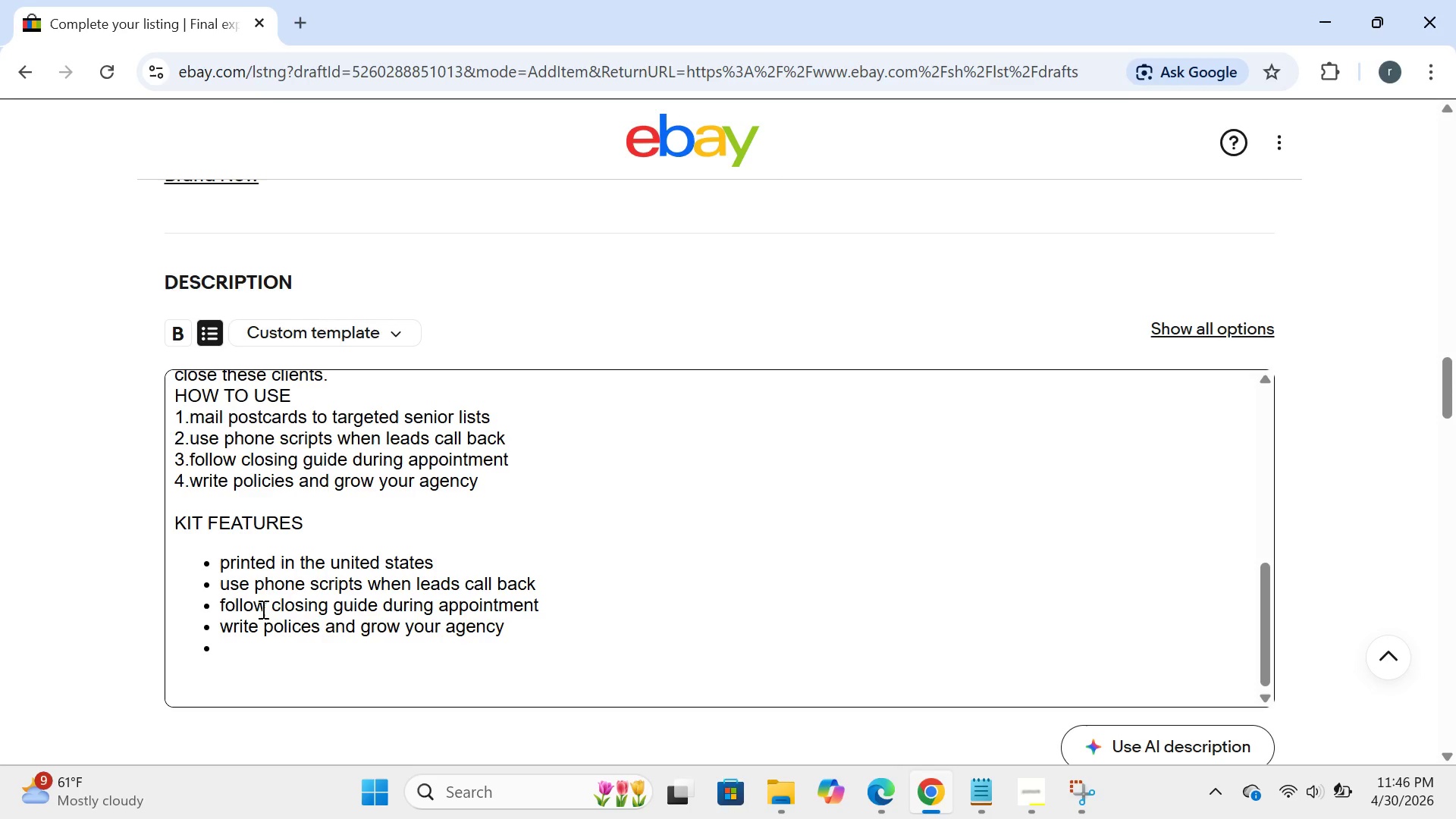 
wait(14.31)
 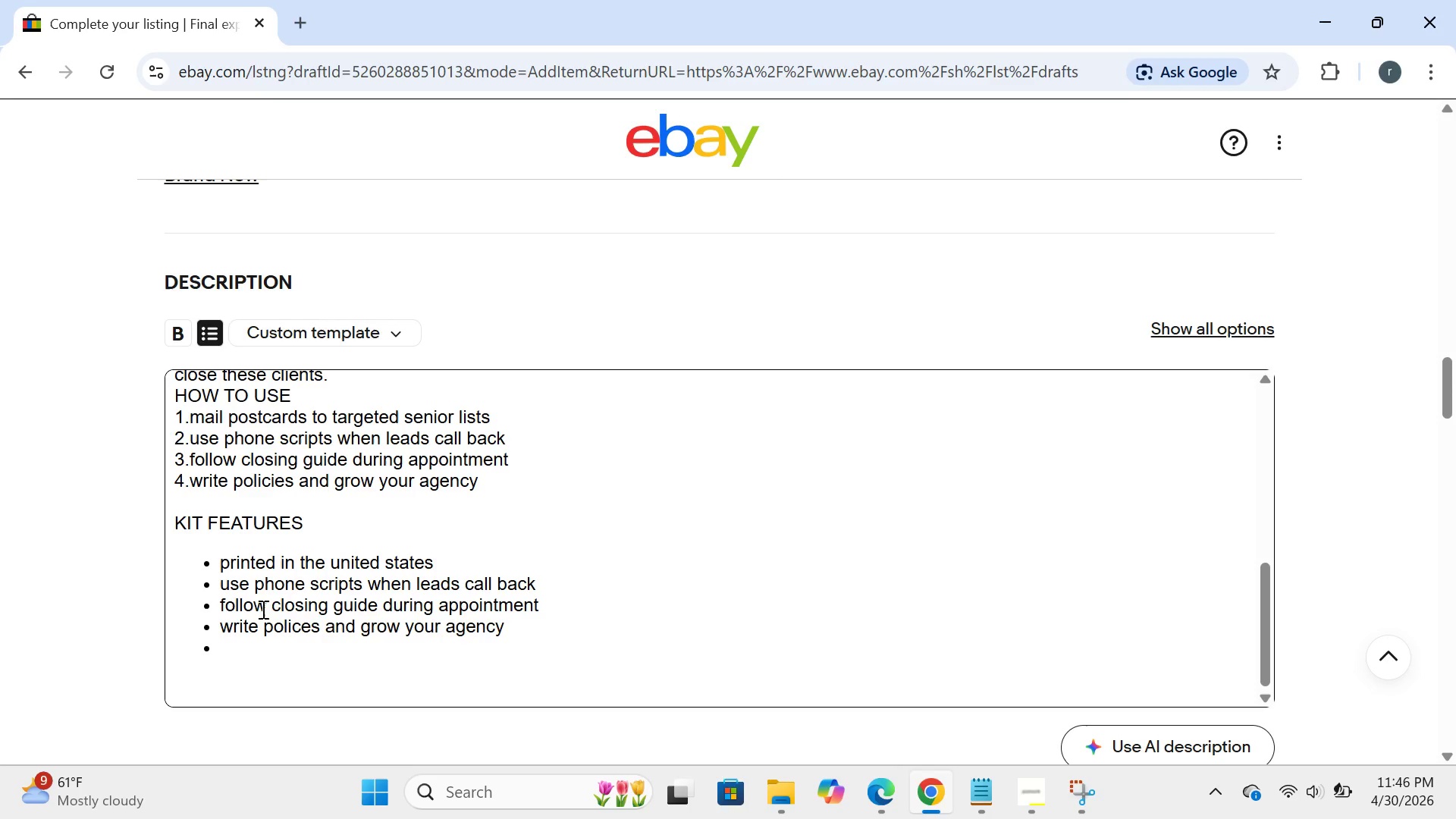 
left_click_drag(start_coordinate=[224, 581], to_coordinate=[459, 661])
 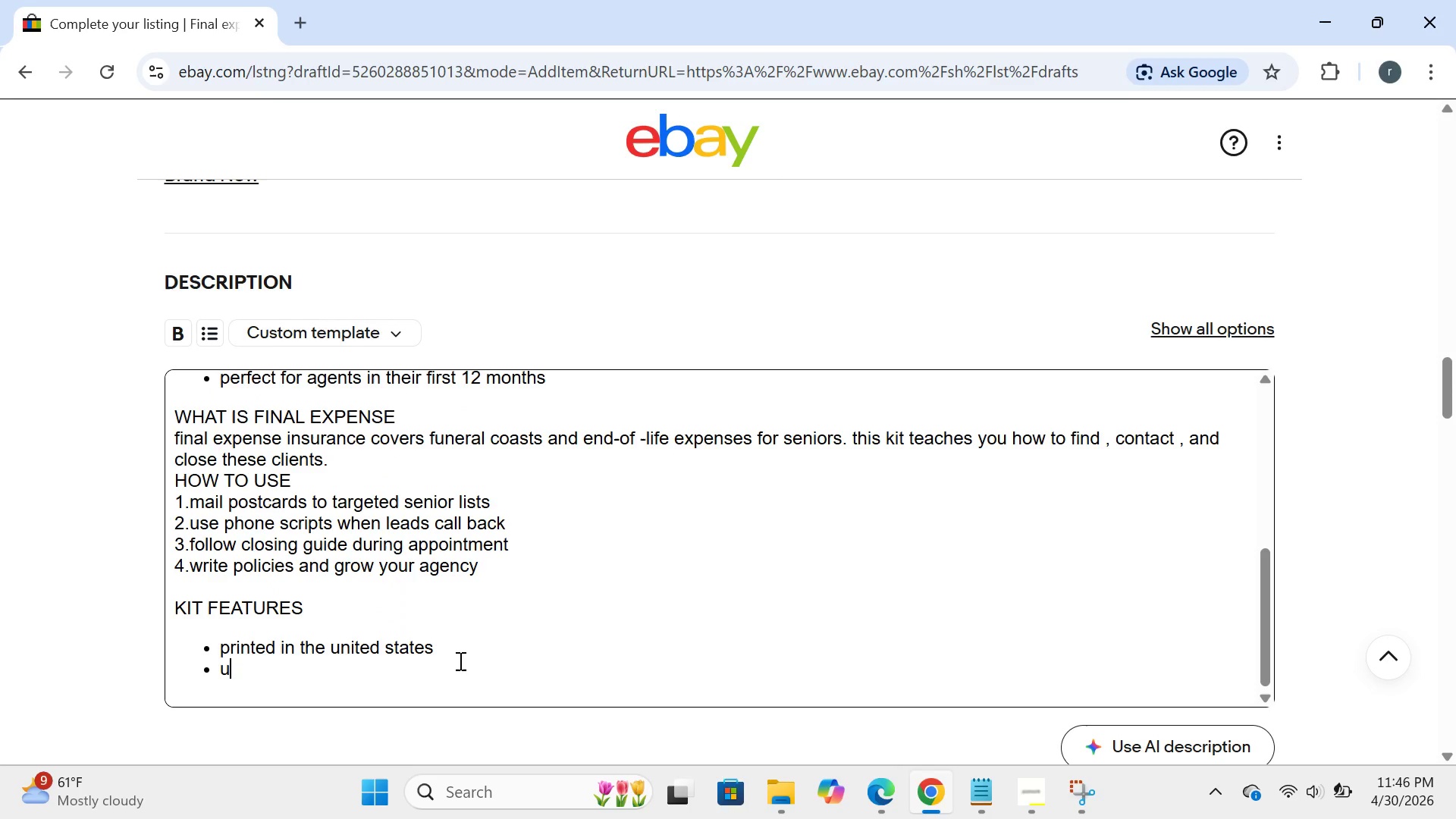 
key(Backspace)
 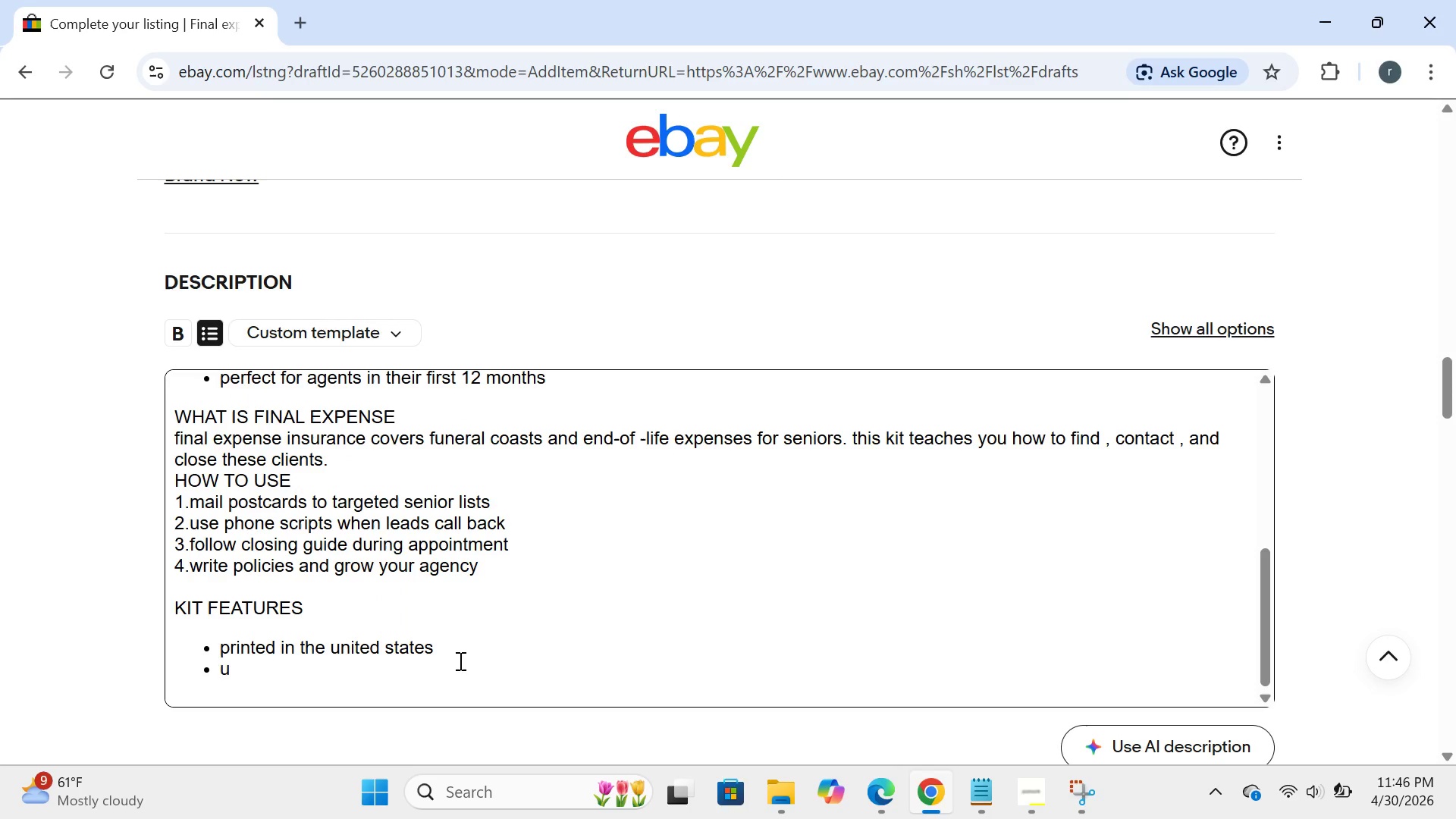 
key(Backspace)
 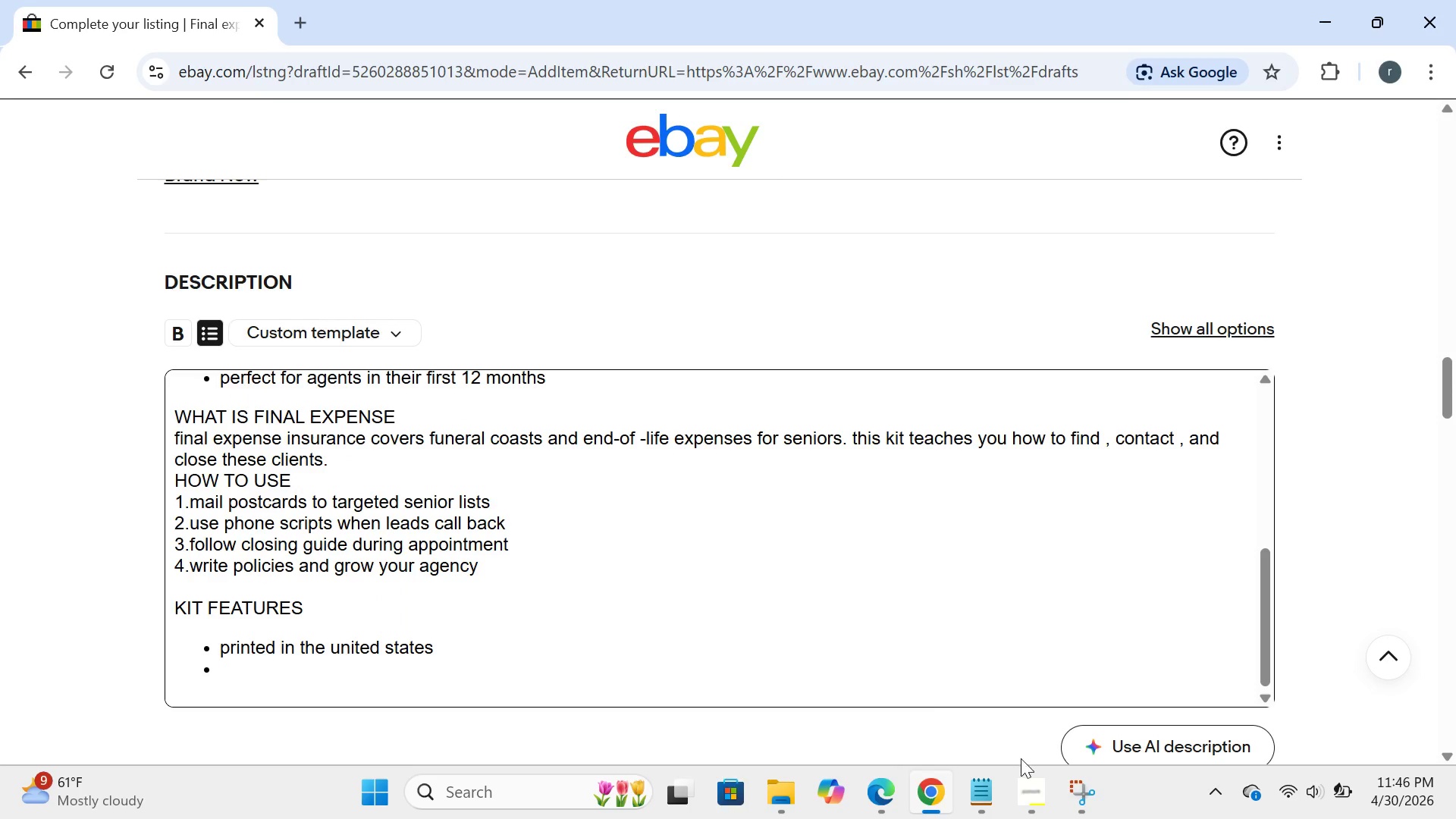 
left_click([1038, 774])